 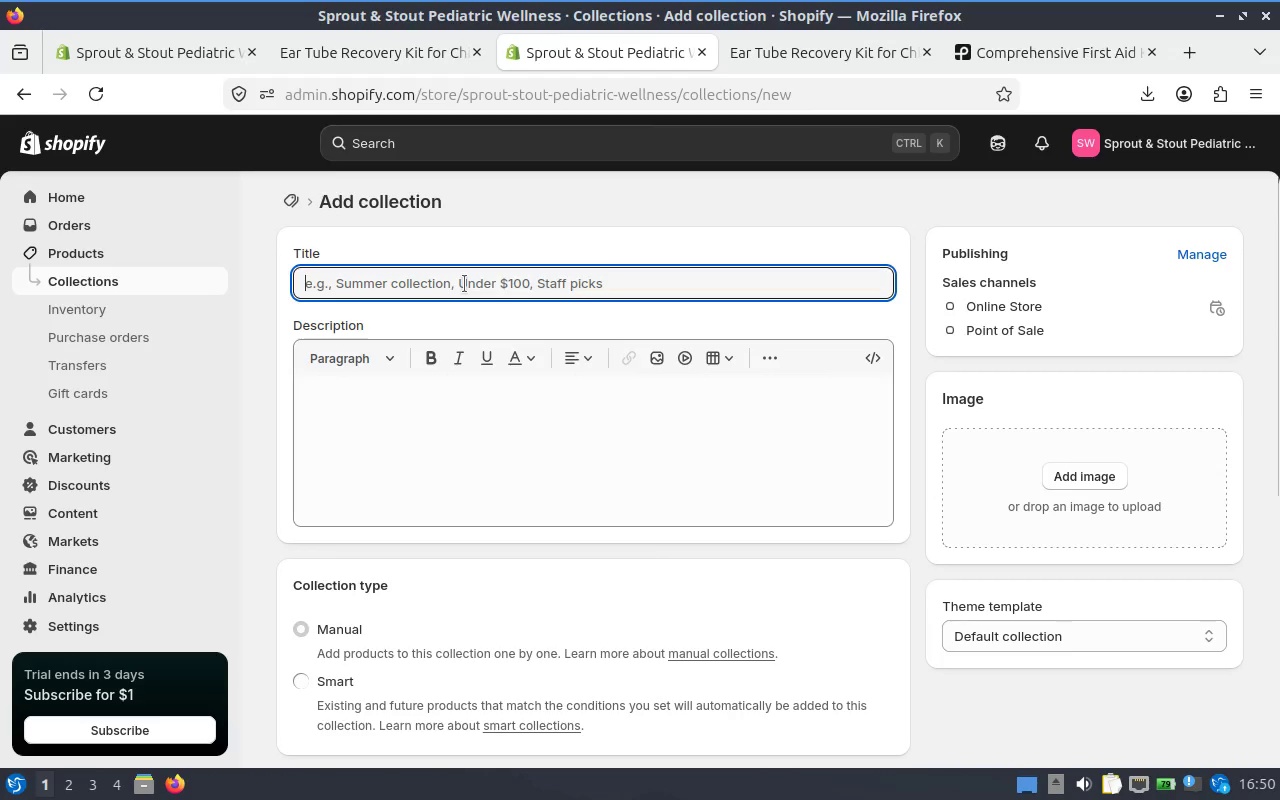 
type(Emergency )
 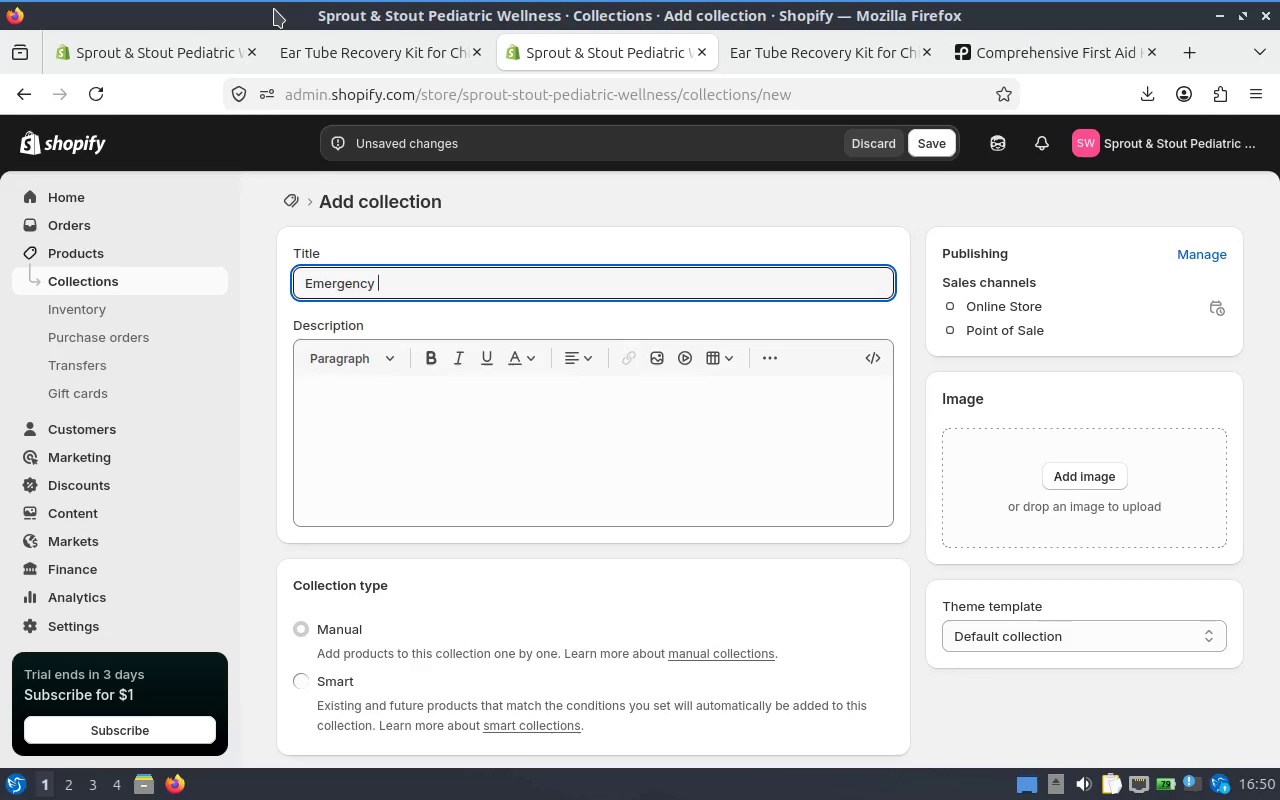 
wait(7.19)
 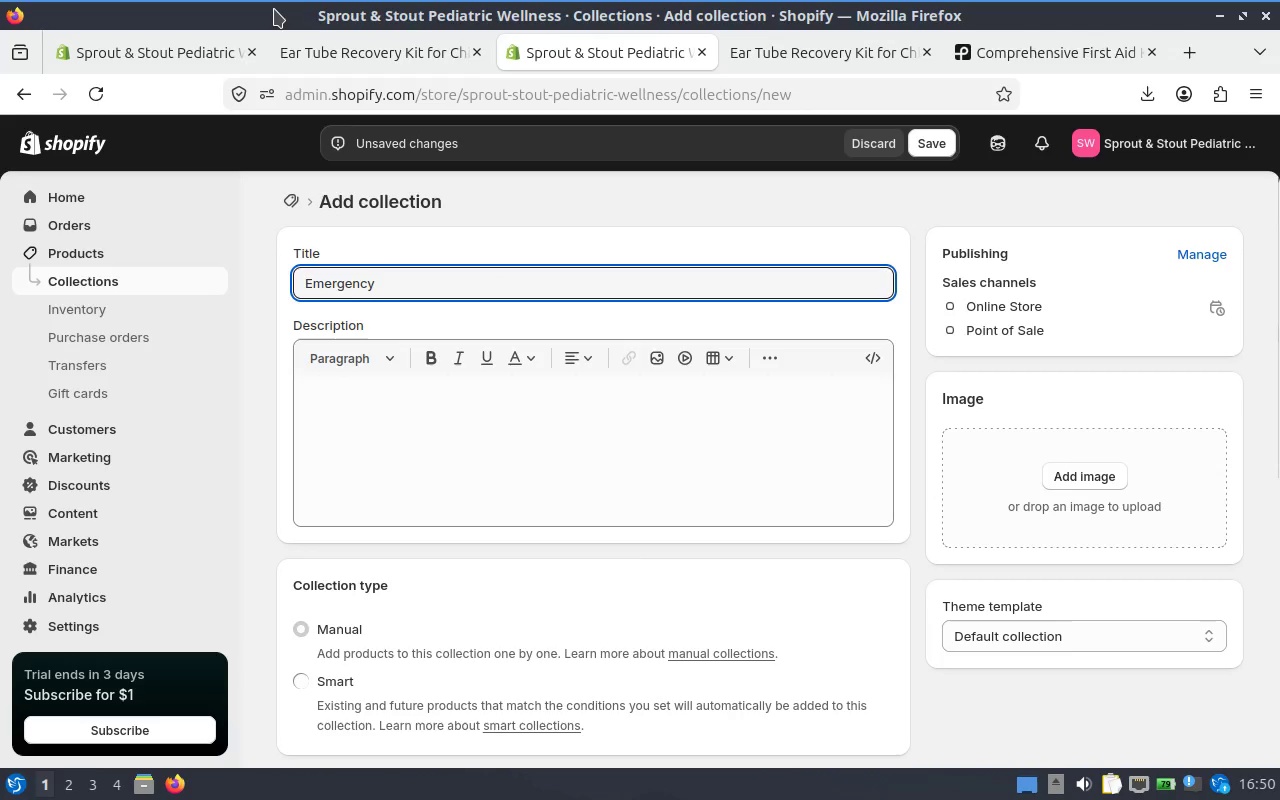 
type(Kits F)
key(Backspace)
type(for )
key(Backspace)
key(Backspace)
key(Backspace)
key(Backspace)
type(F)
key(Backspace)
type(for Children)
 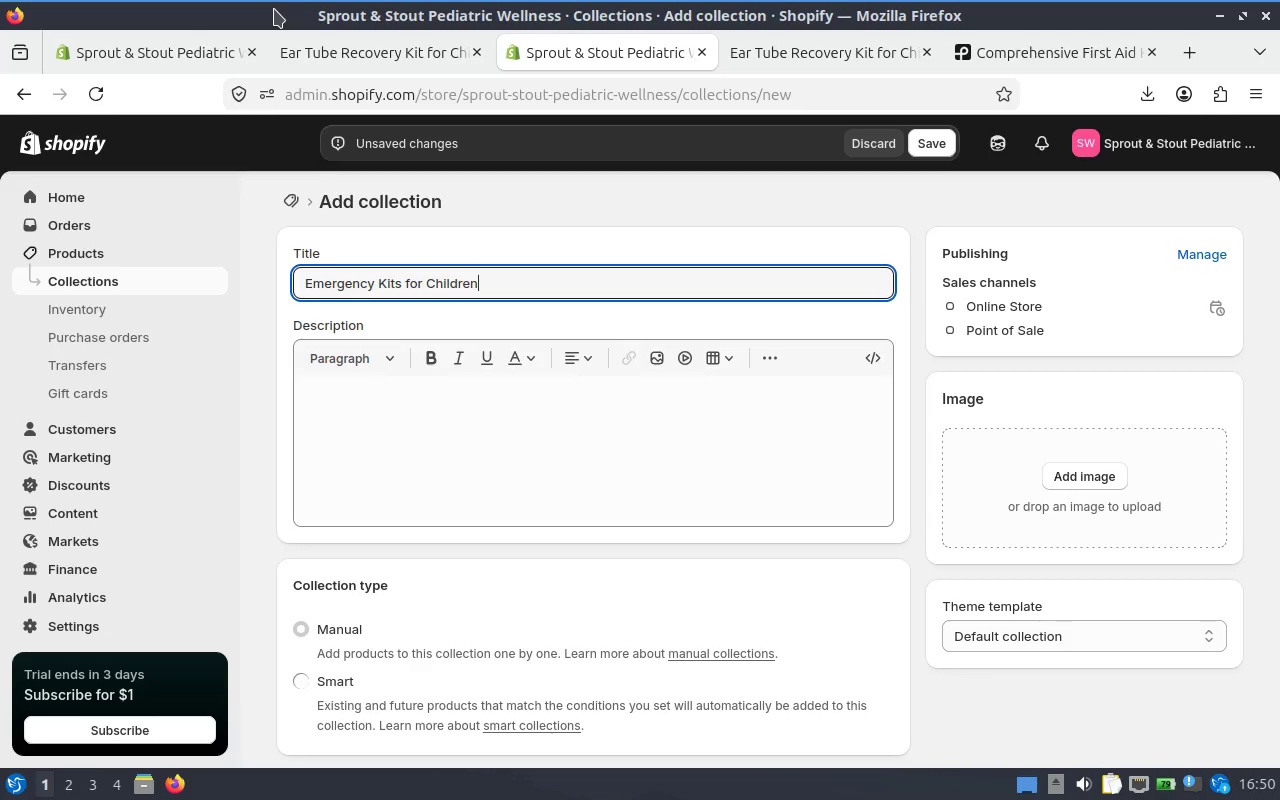 
wait(7.75)
 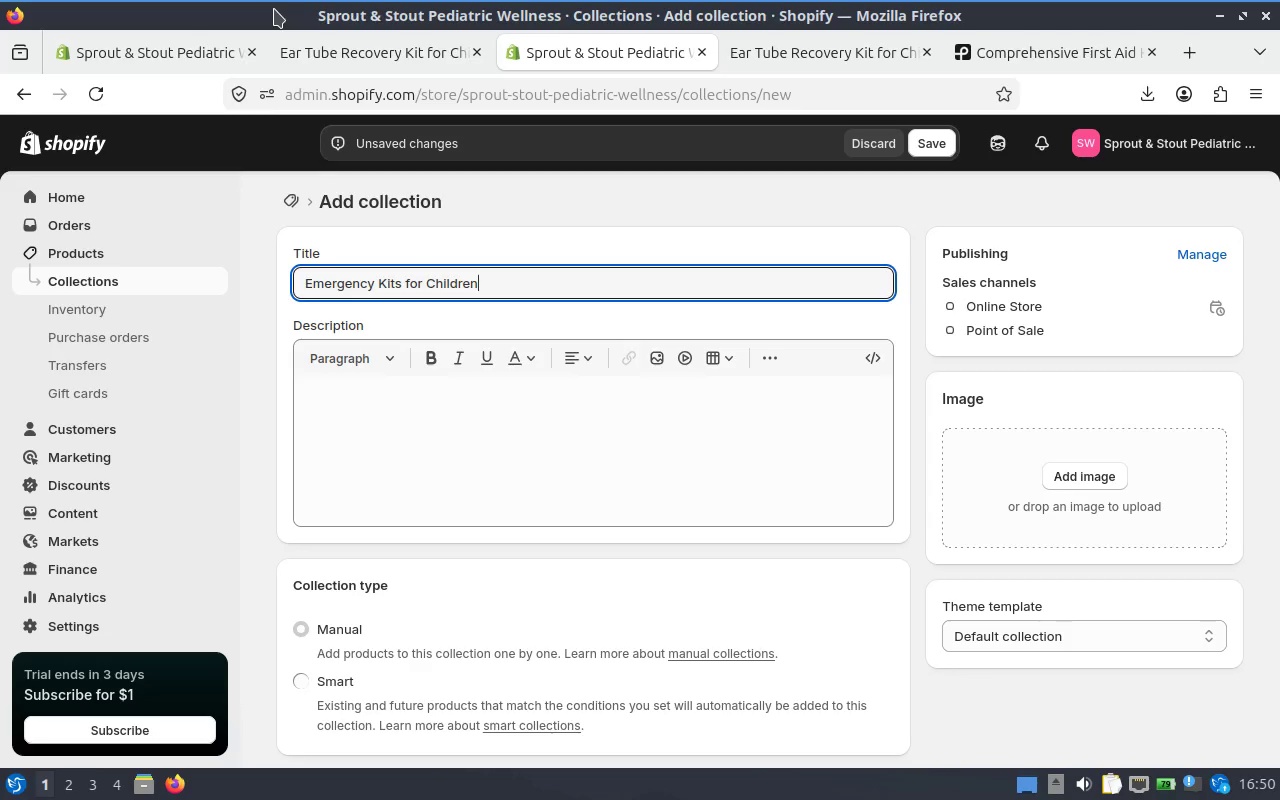 
left_click_drag(start_coordinate=[485, 283], to_coordinate=[400, 281])
 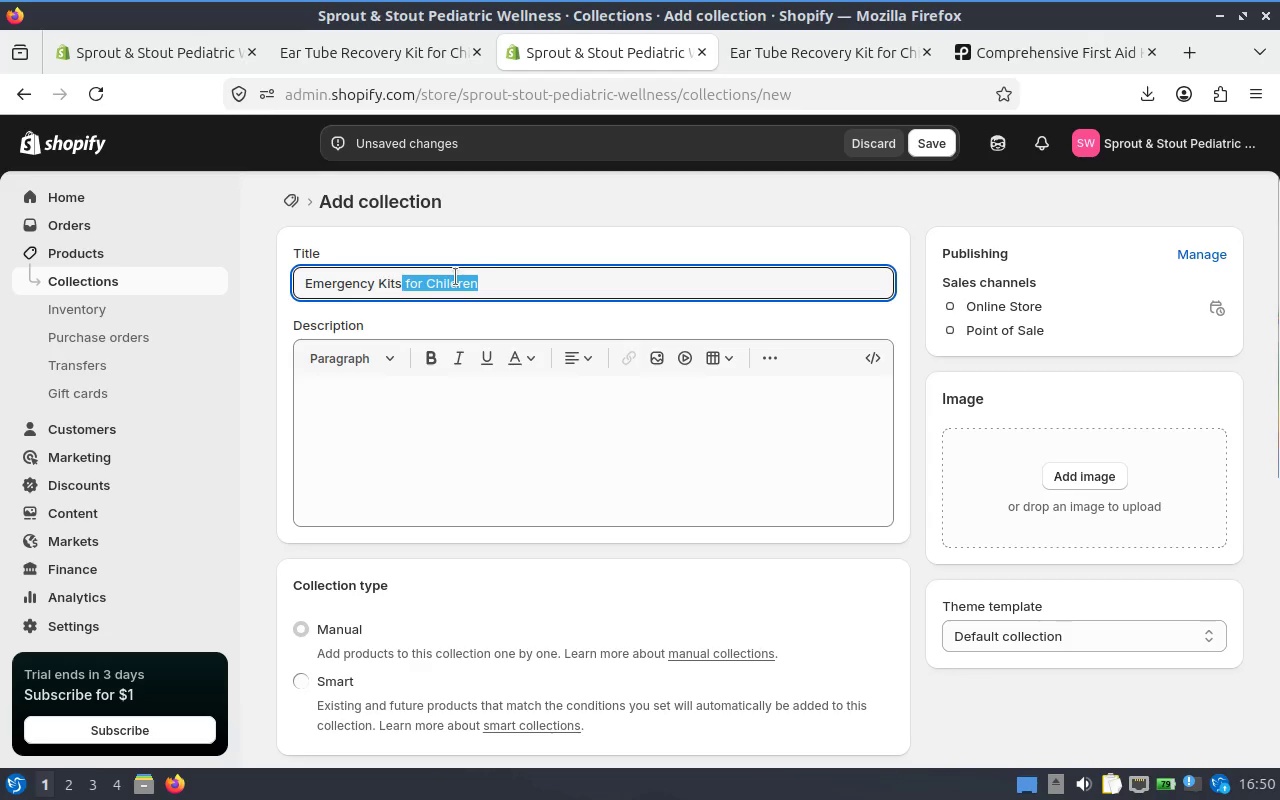 
left_click([487, 272])
 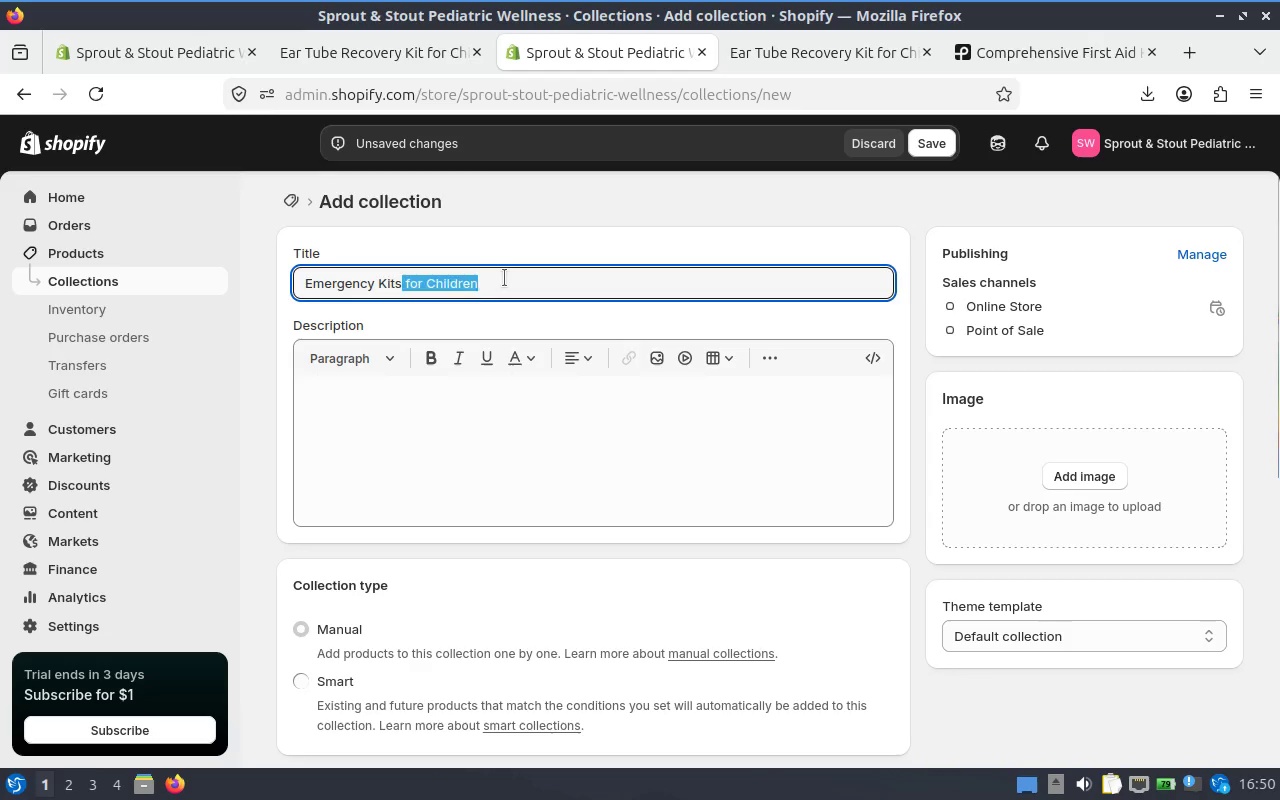 
left_click([504, 278])
 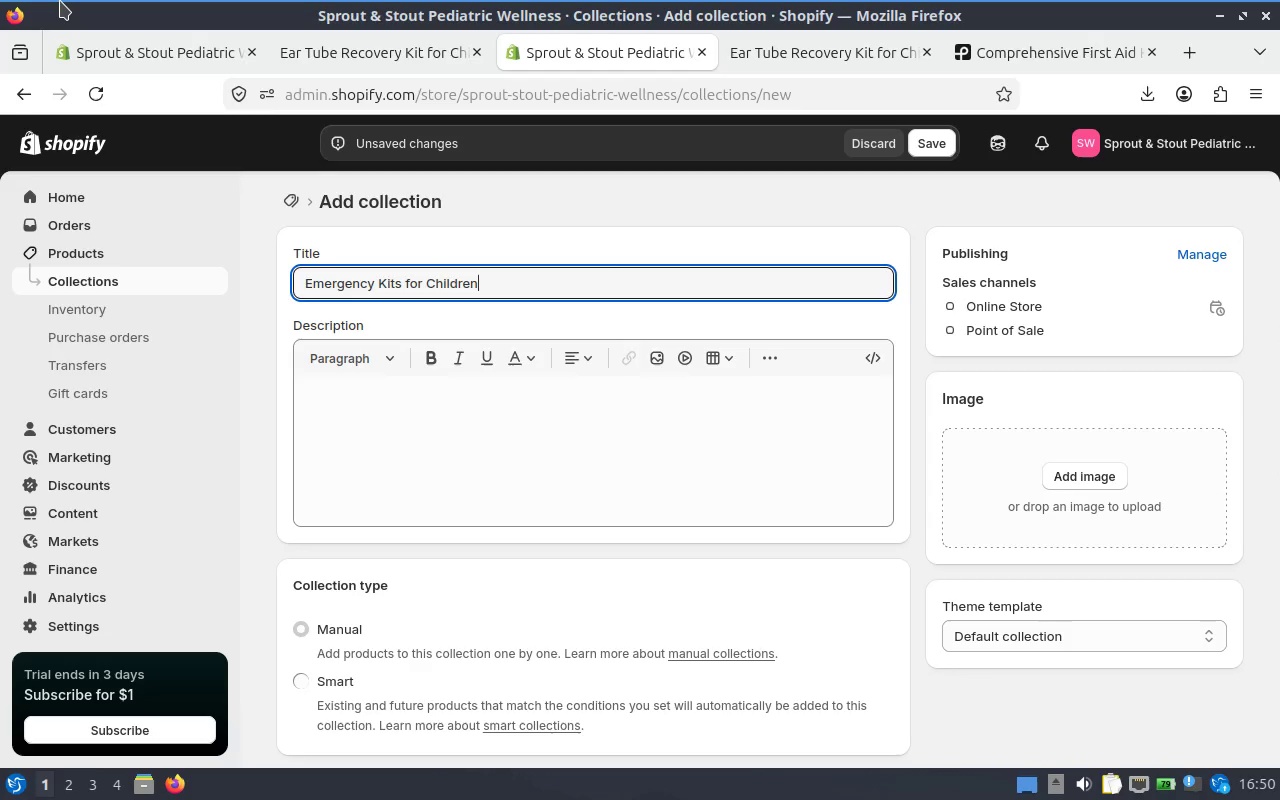 
wait(10.71)
 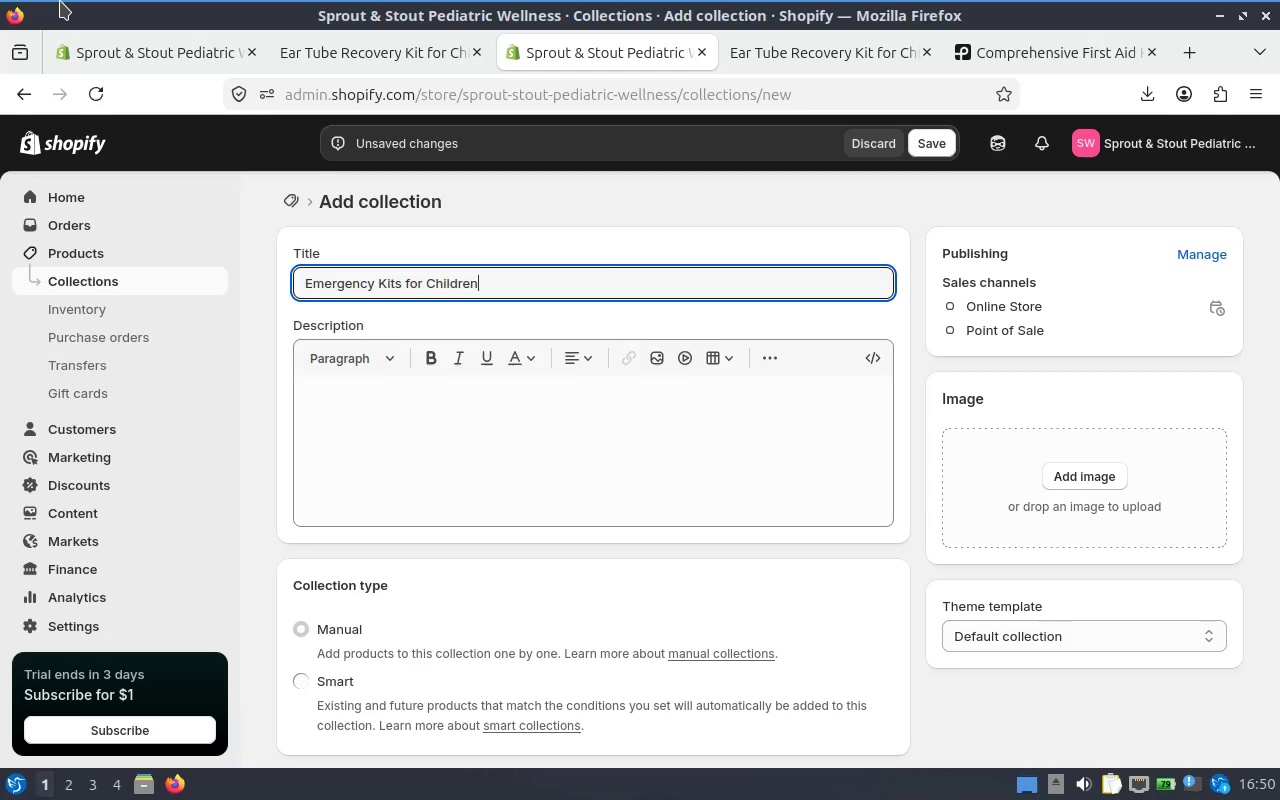 
left_click([487, 423])
 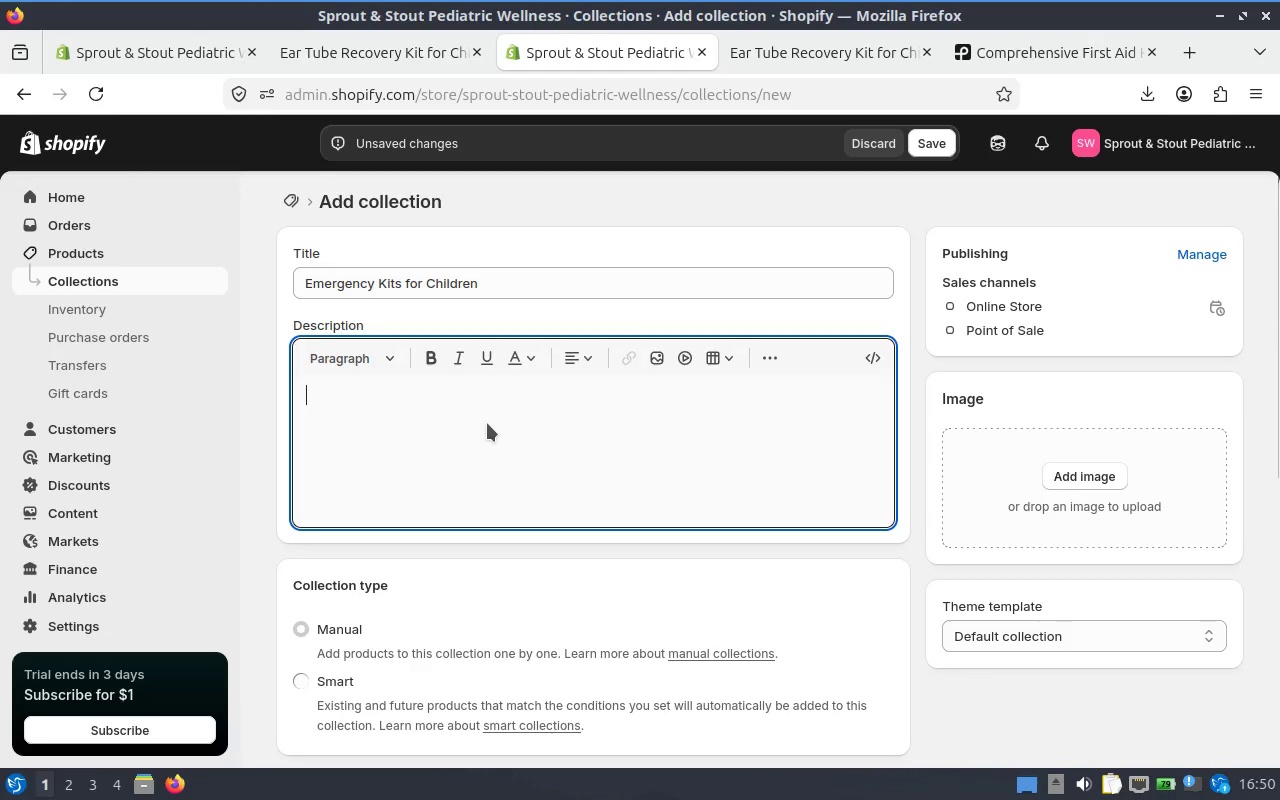 
type(Be ready with )
 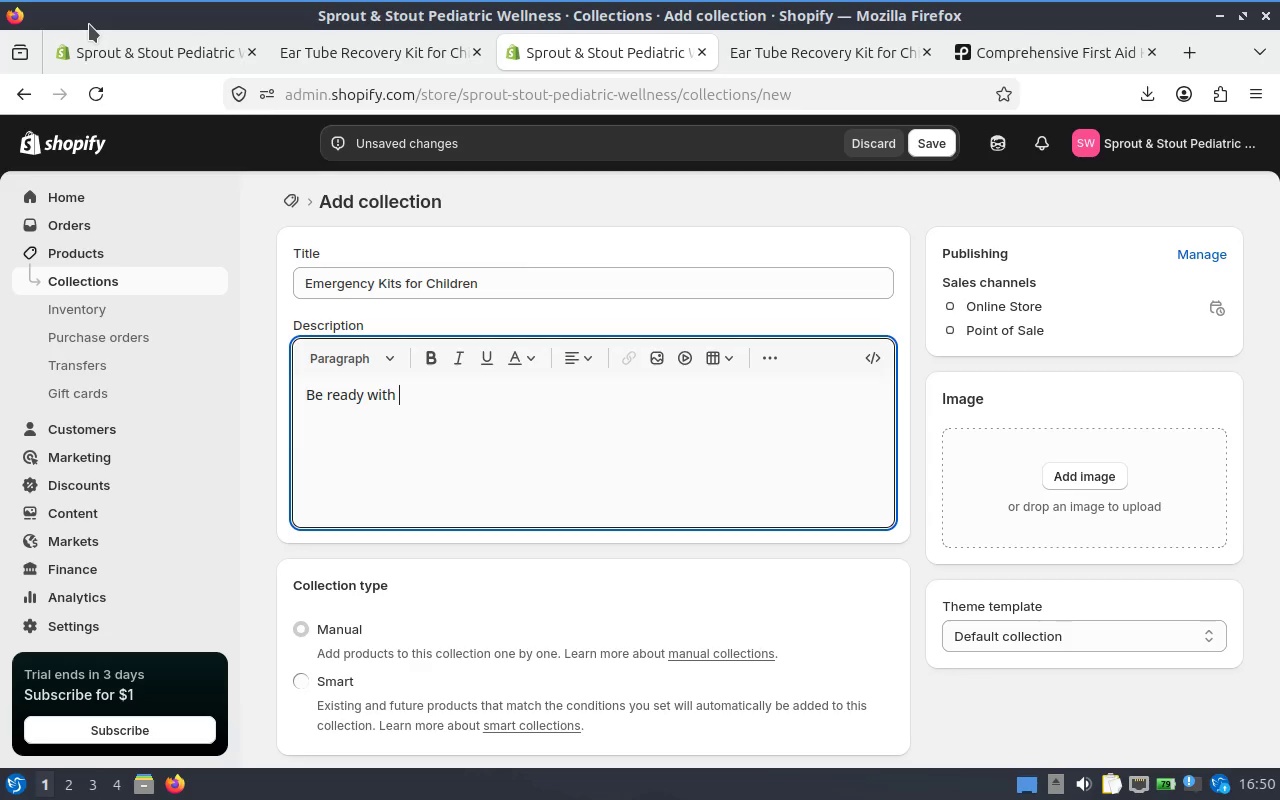 
key(Backspace)
key(Backspace)
key(Backspace)
key(Backspace)
key(Backspace)
type(for unexpected situatons )
 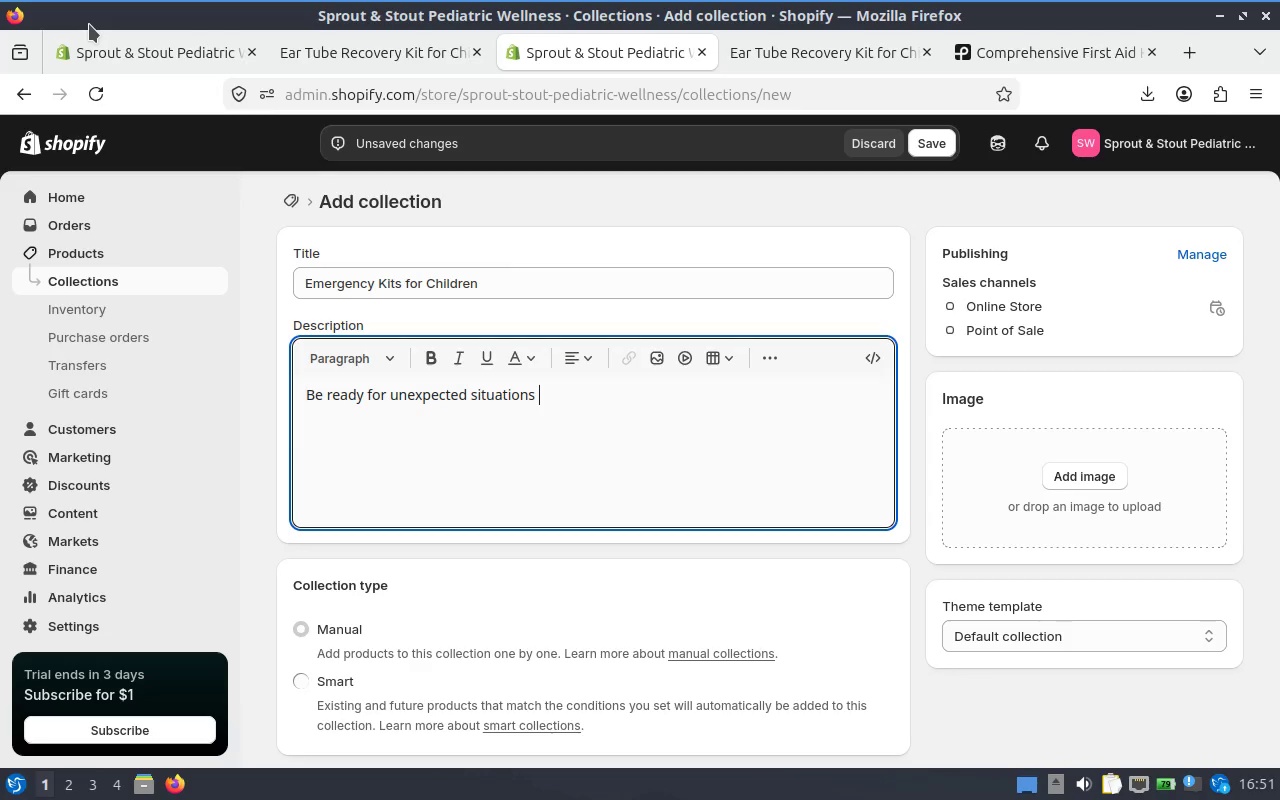 
wait(6.29)
 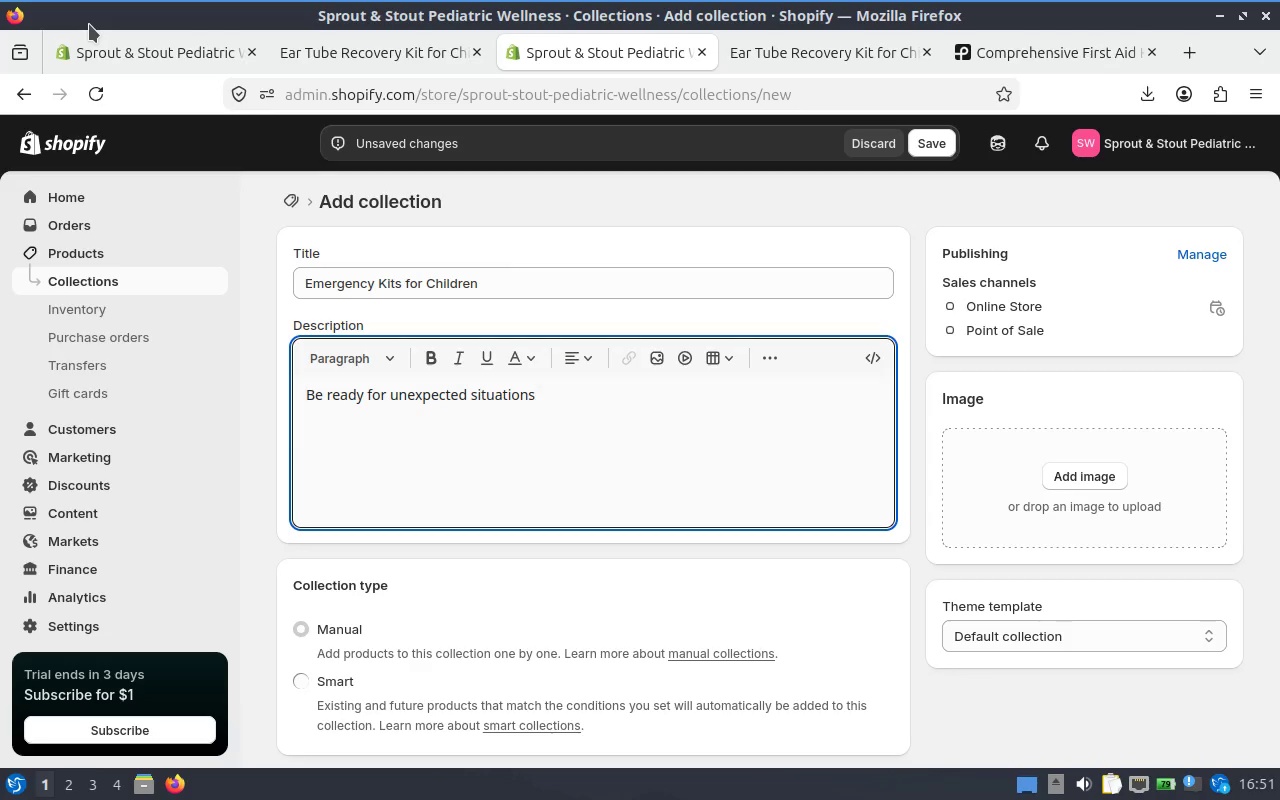 
type(with our pediatric )
 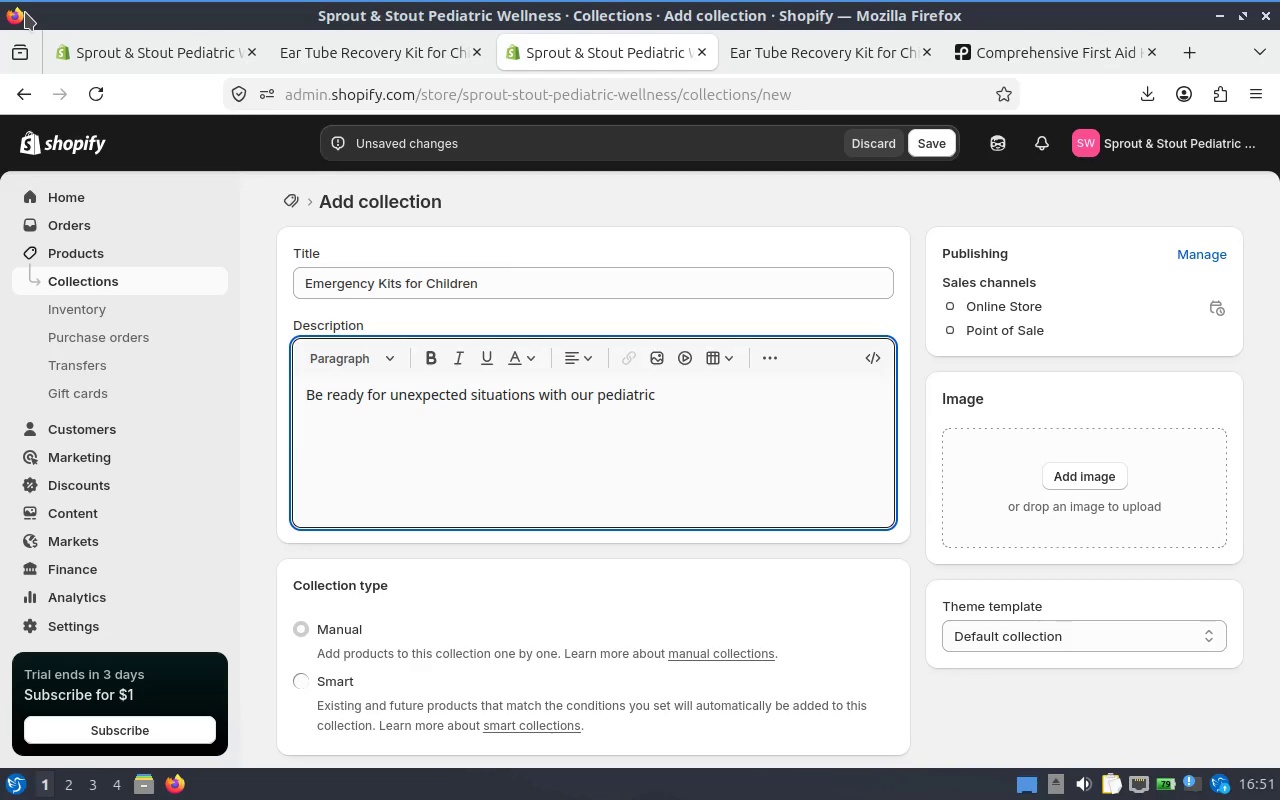 
wait(5.49)
 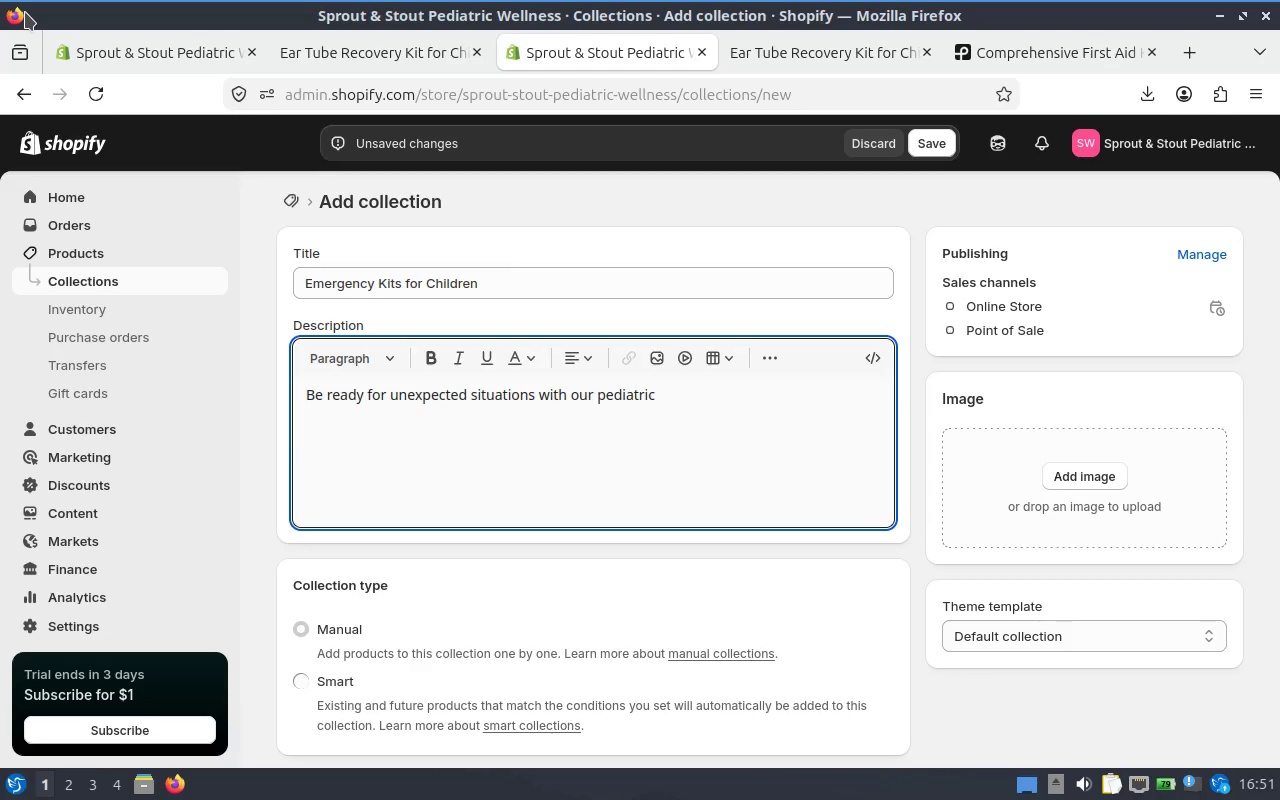 
type(emergency kits)
 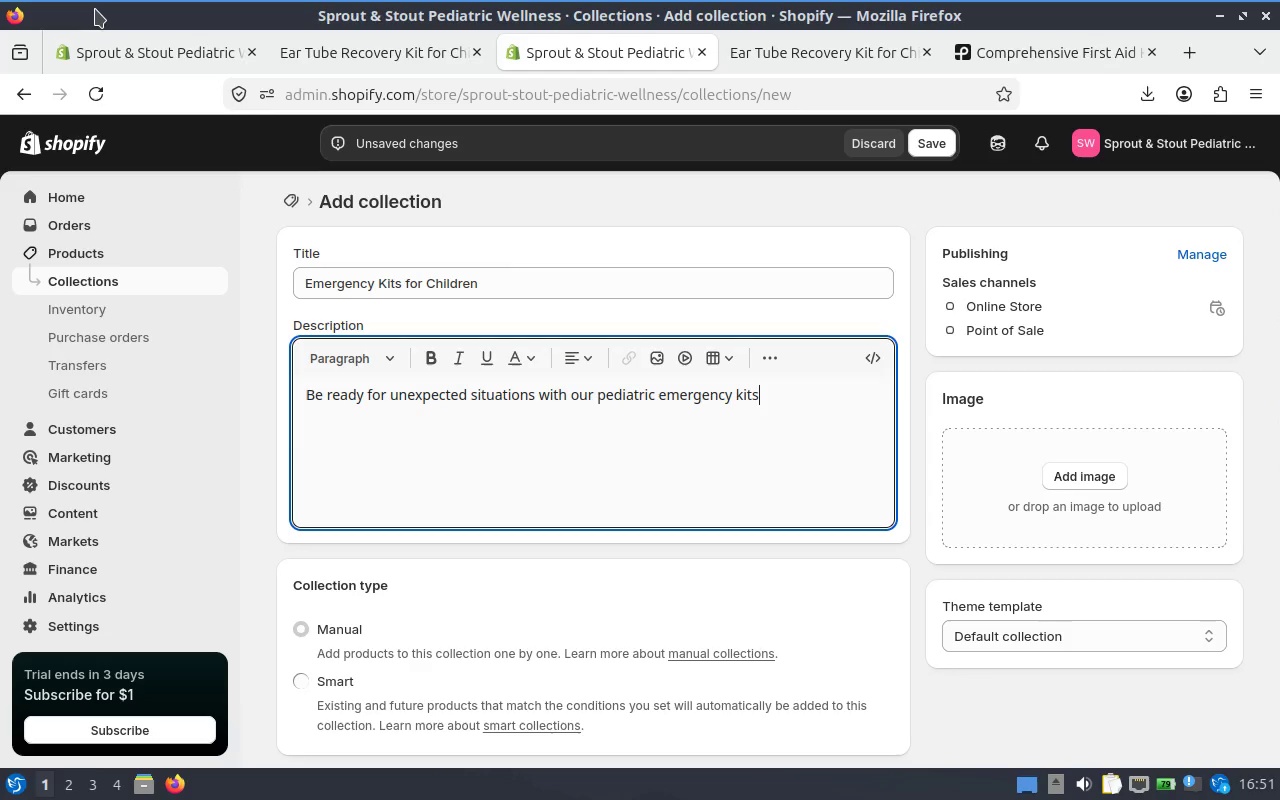 
key(Period)
 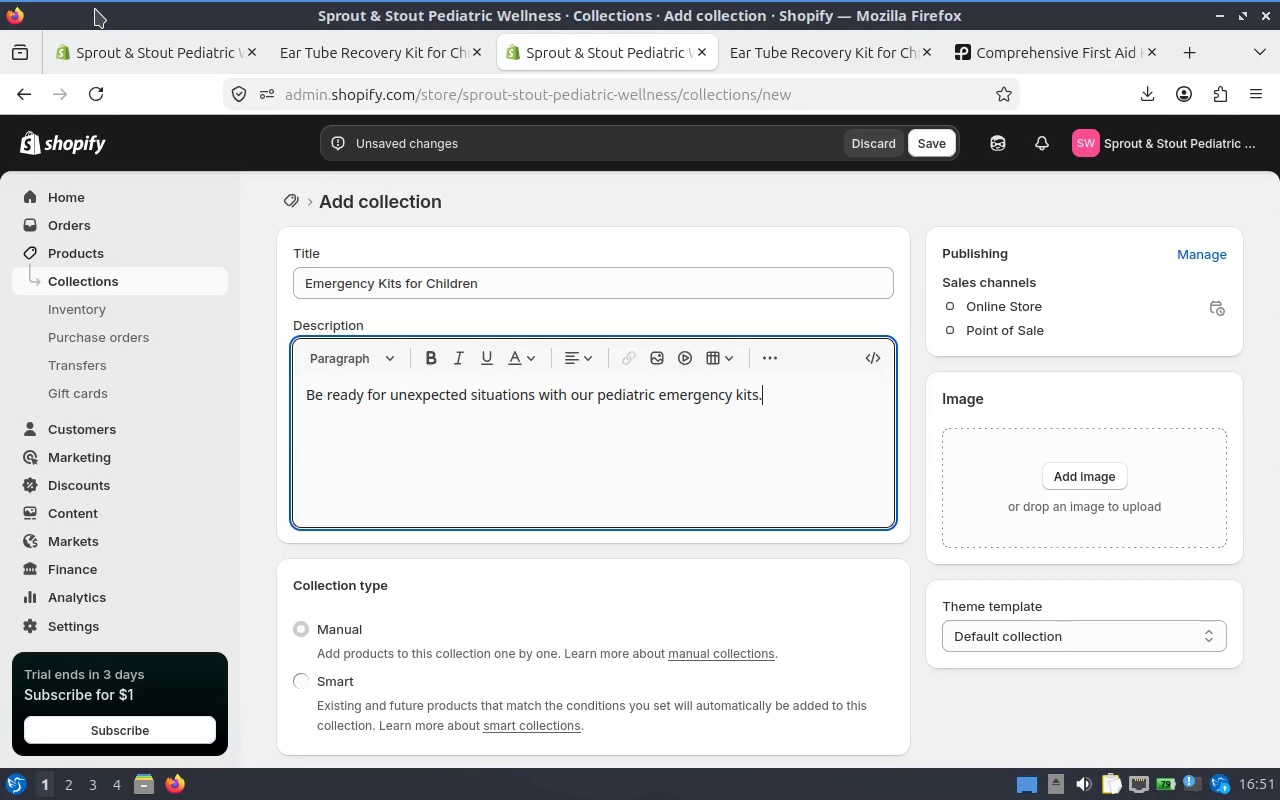 
key(Space)
 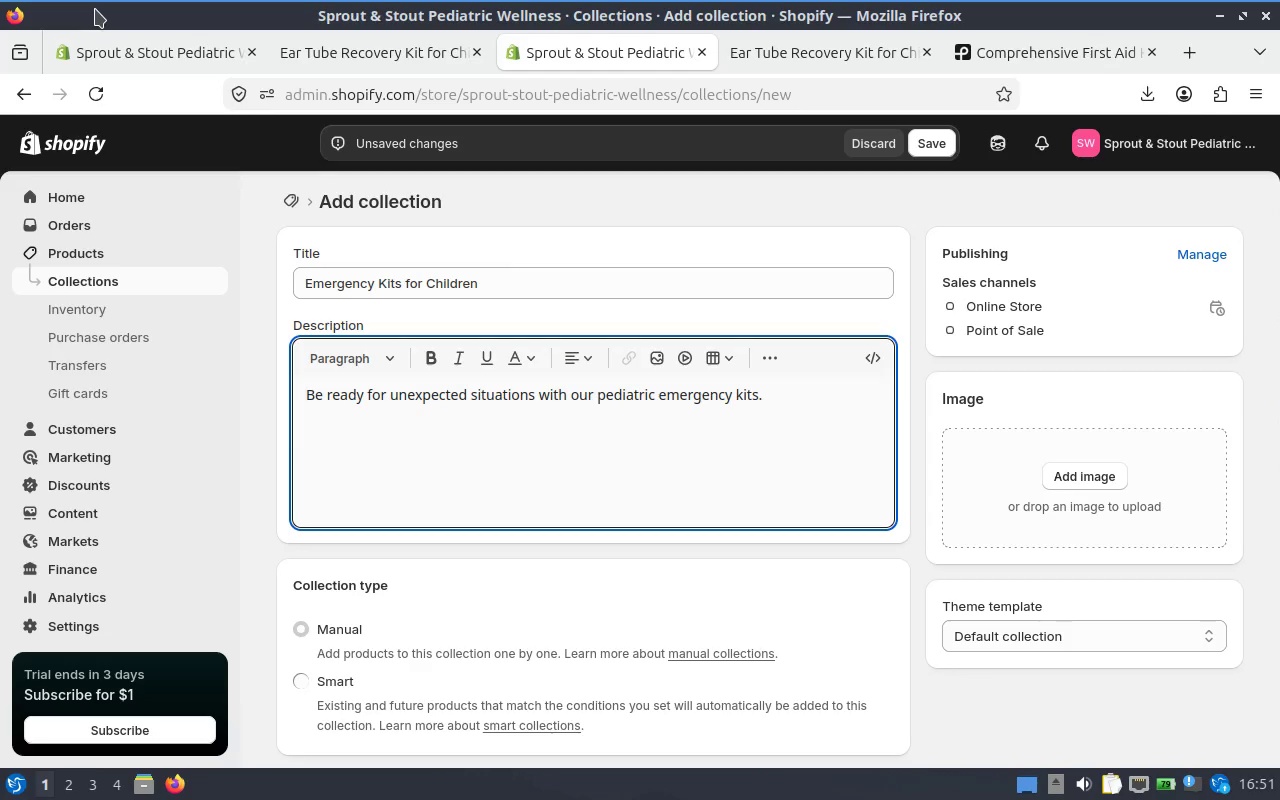 
wait(5.58)
 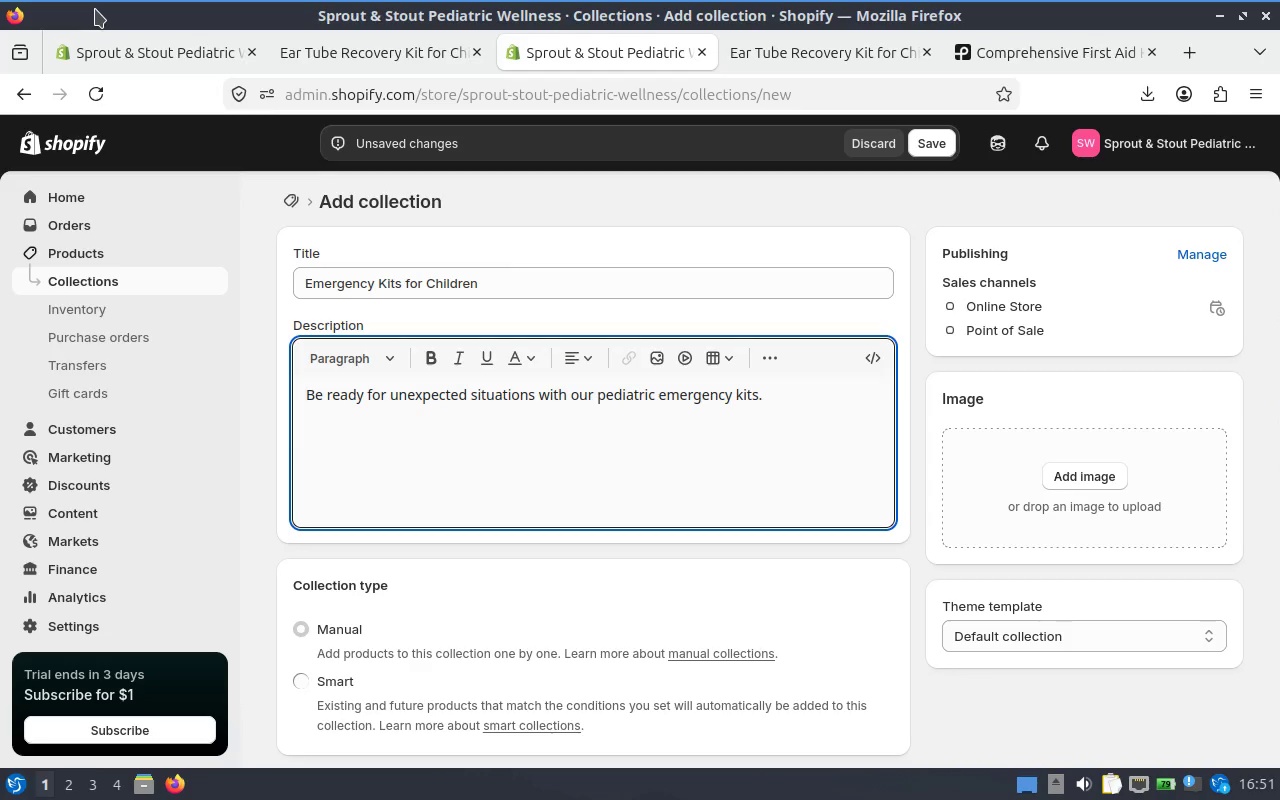 
type(Designed for quick resonse)
 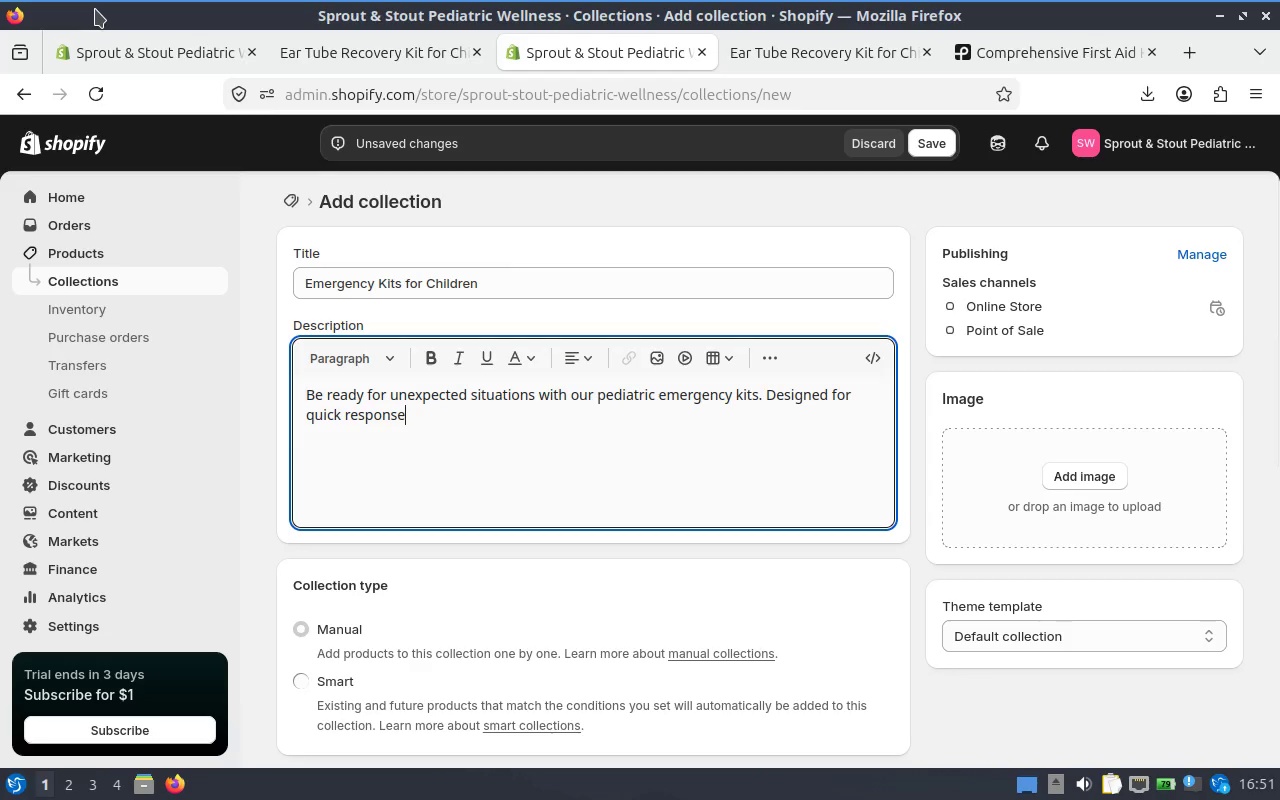 
hold_key(key=P, duration=0.4)
 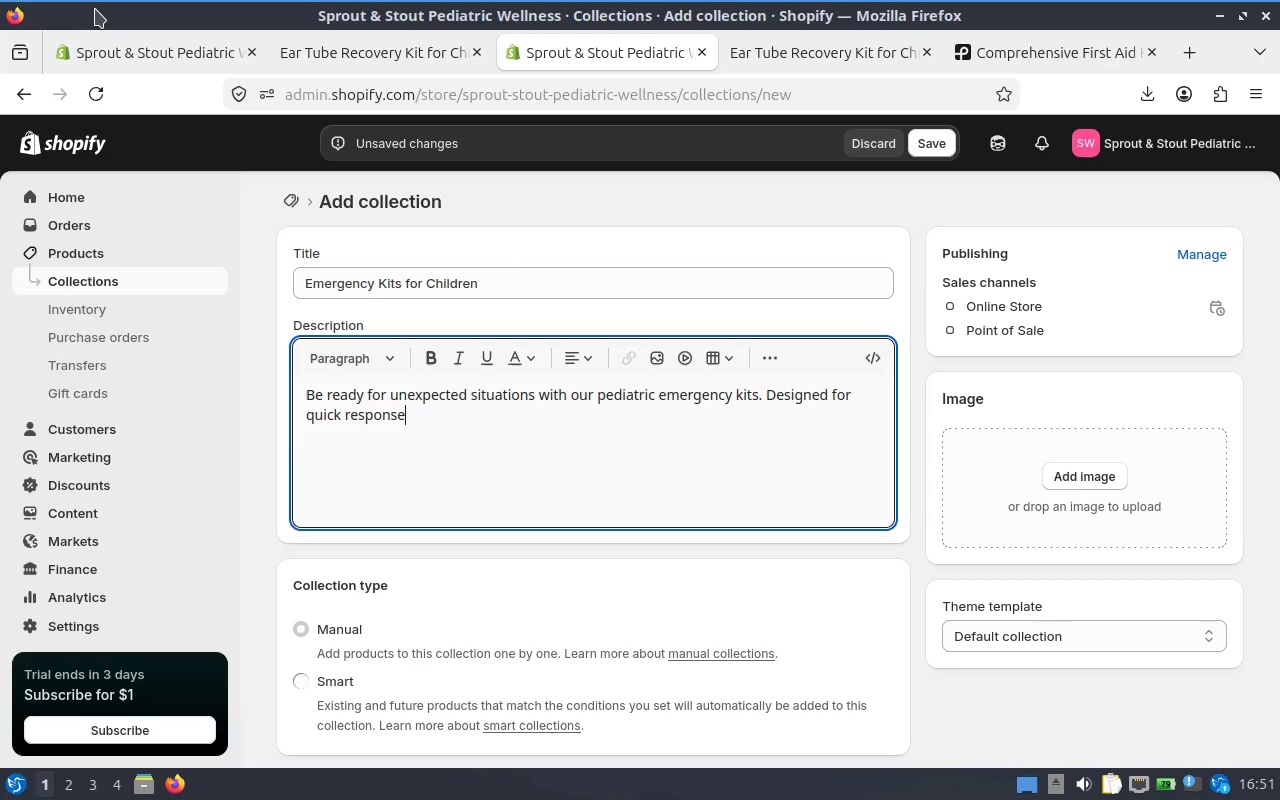 
wait(15.37)
 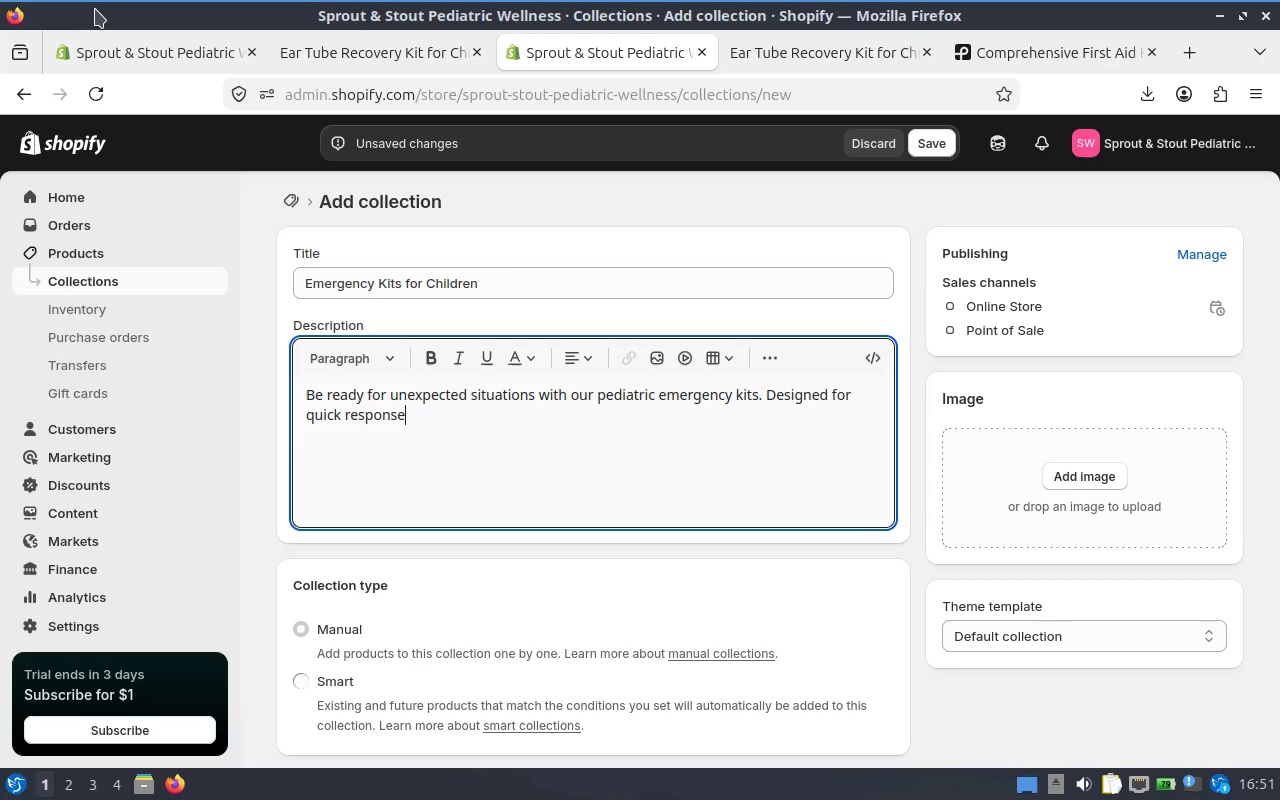 
type( )
key(Backspace)
type(, these kits include)
 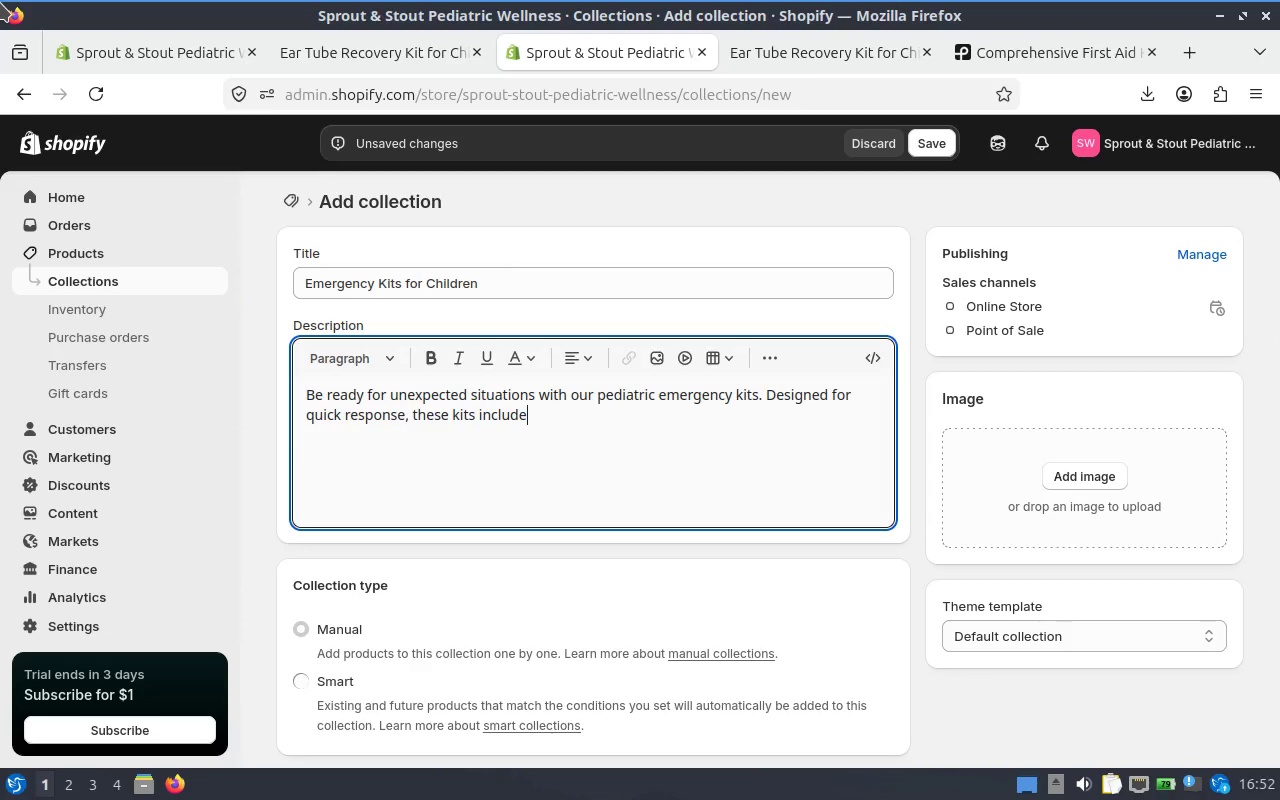 
type(es)
key(Backspace)
key(Backspace)
type( essential)
 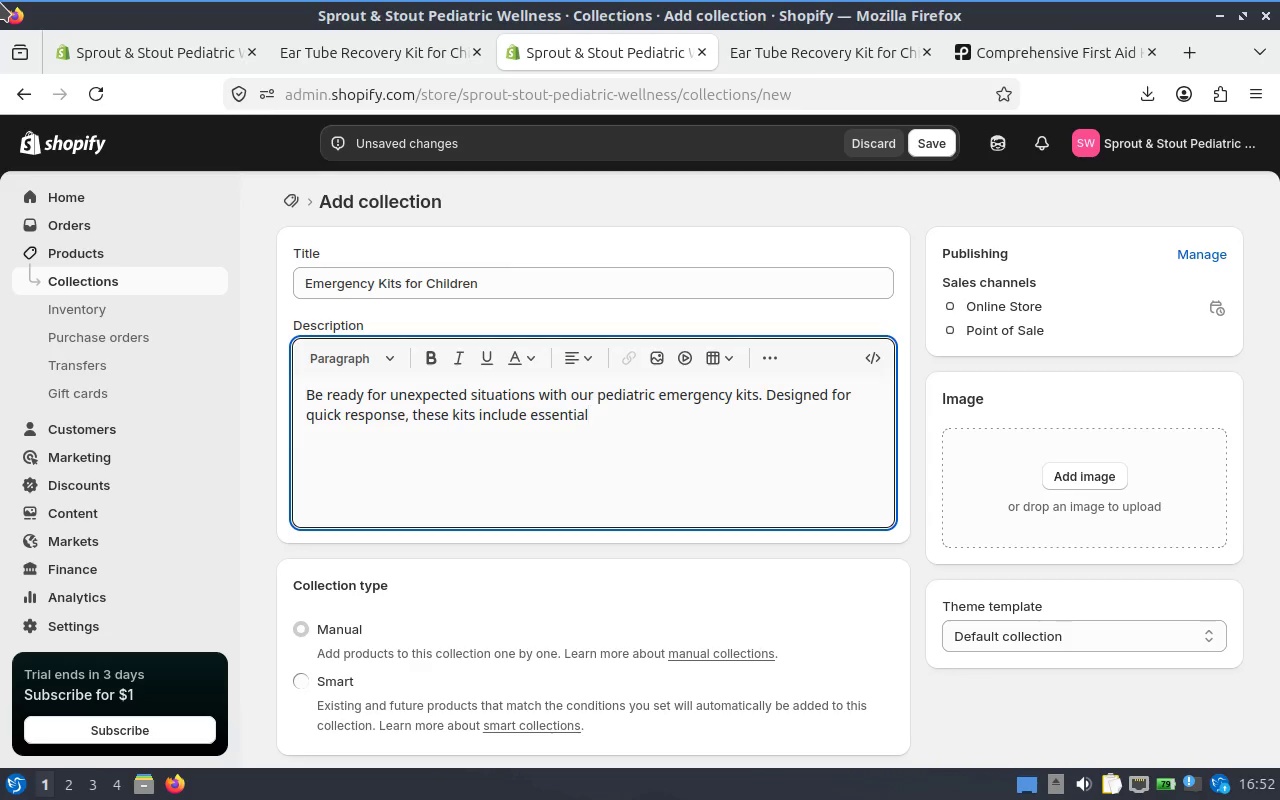 
left_click([651, 447])
 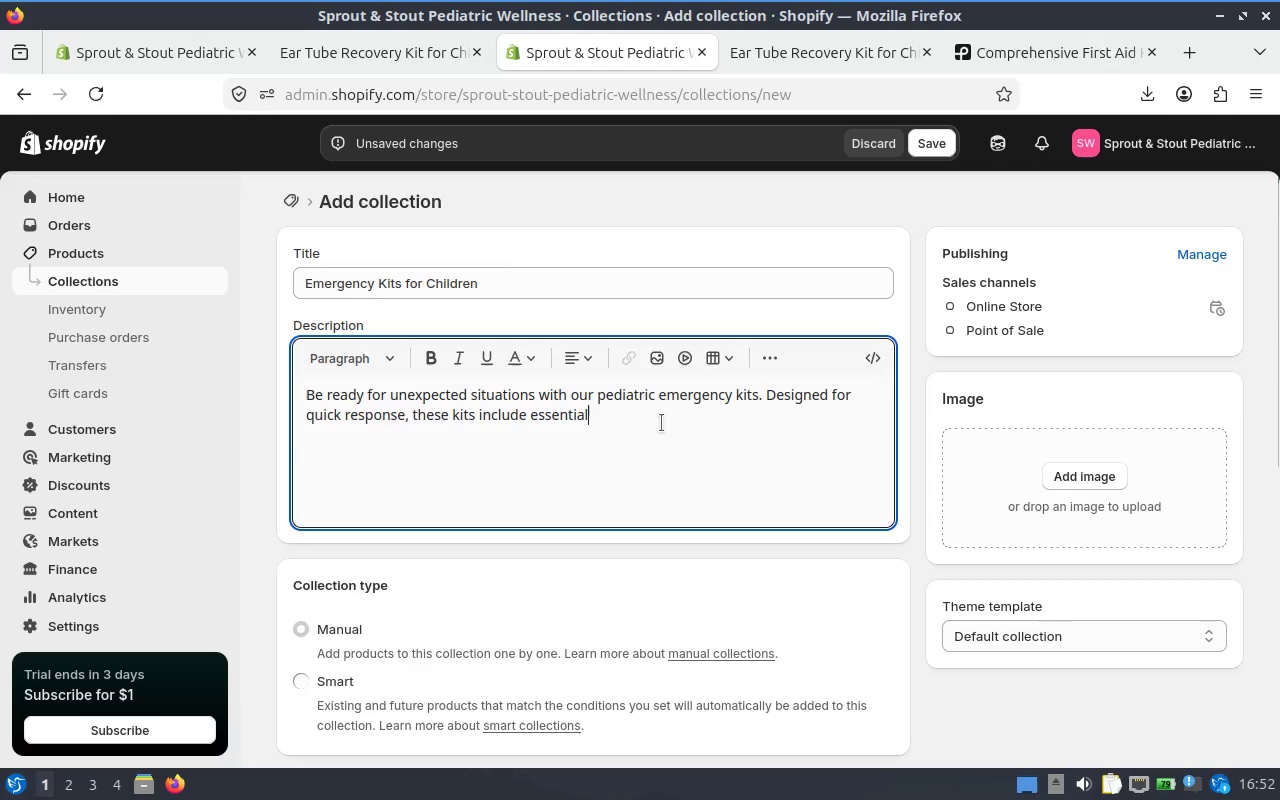 
type( first-aid supplies)
 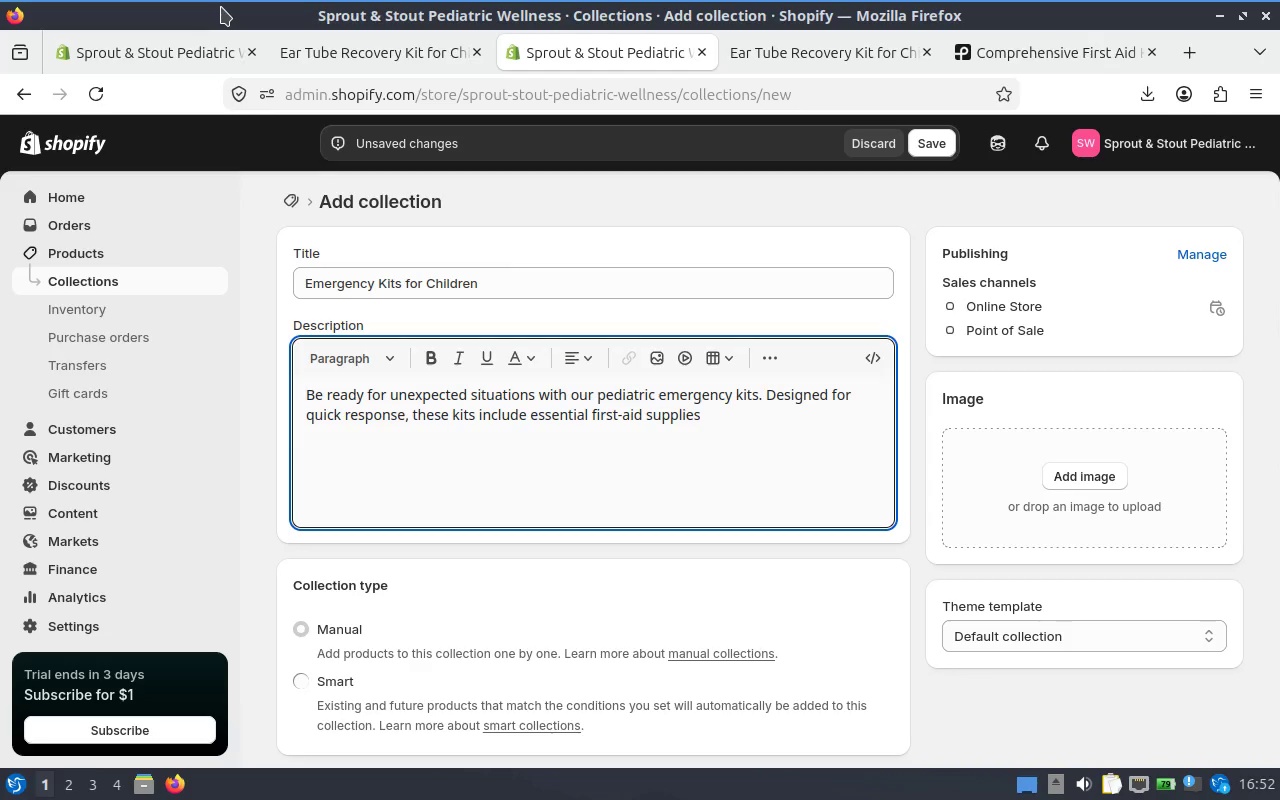 
type( for children.)
 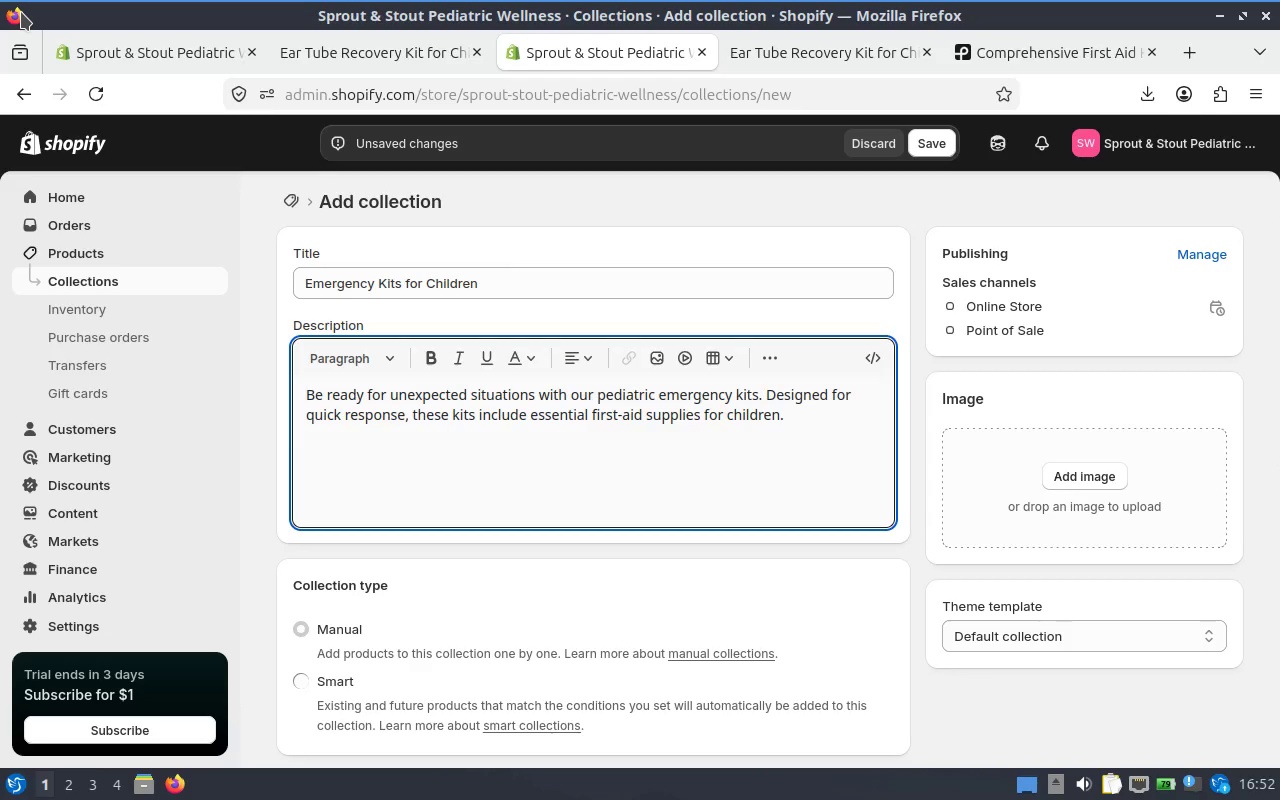 
wait(6.14)
 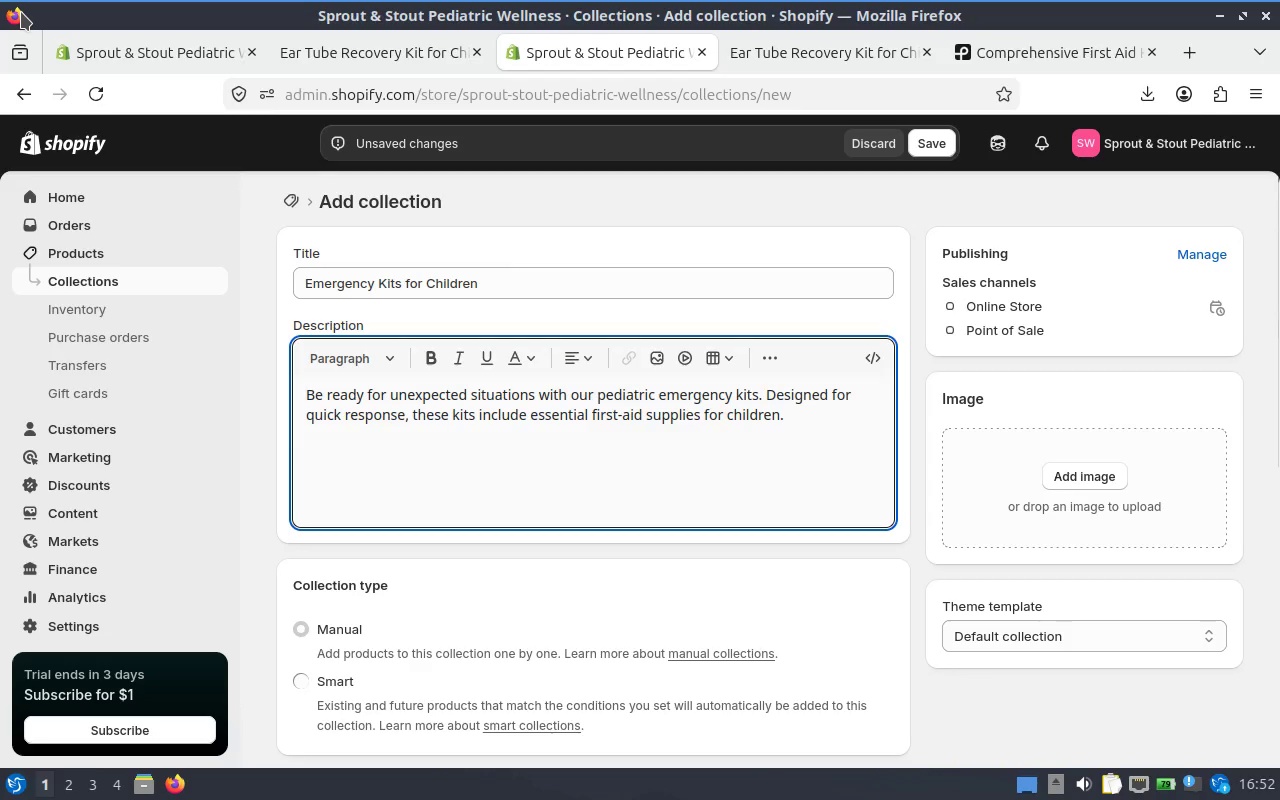 
scroll: coordinate [525, 384], scroll_direction: down, amount: 4.0
 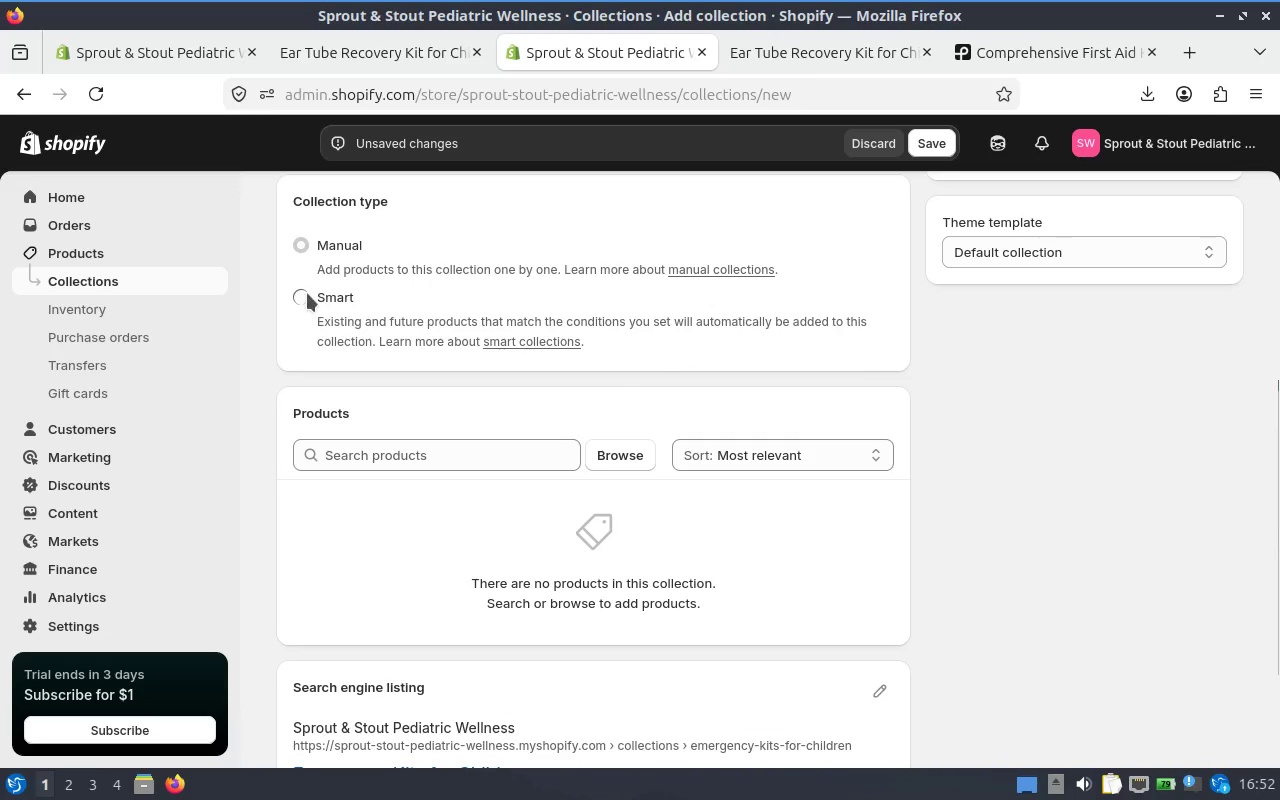 
left_click([307, 293])
 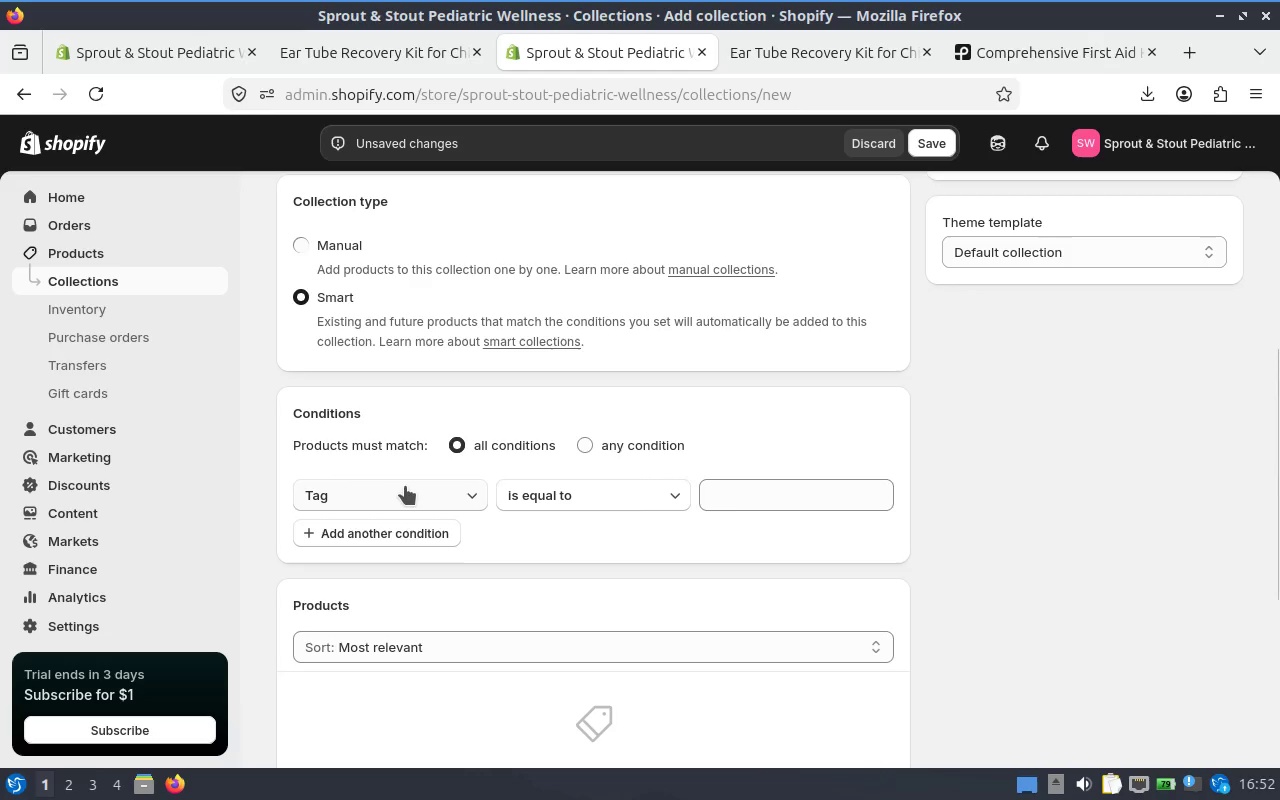 
left_click([763, 499])
 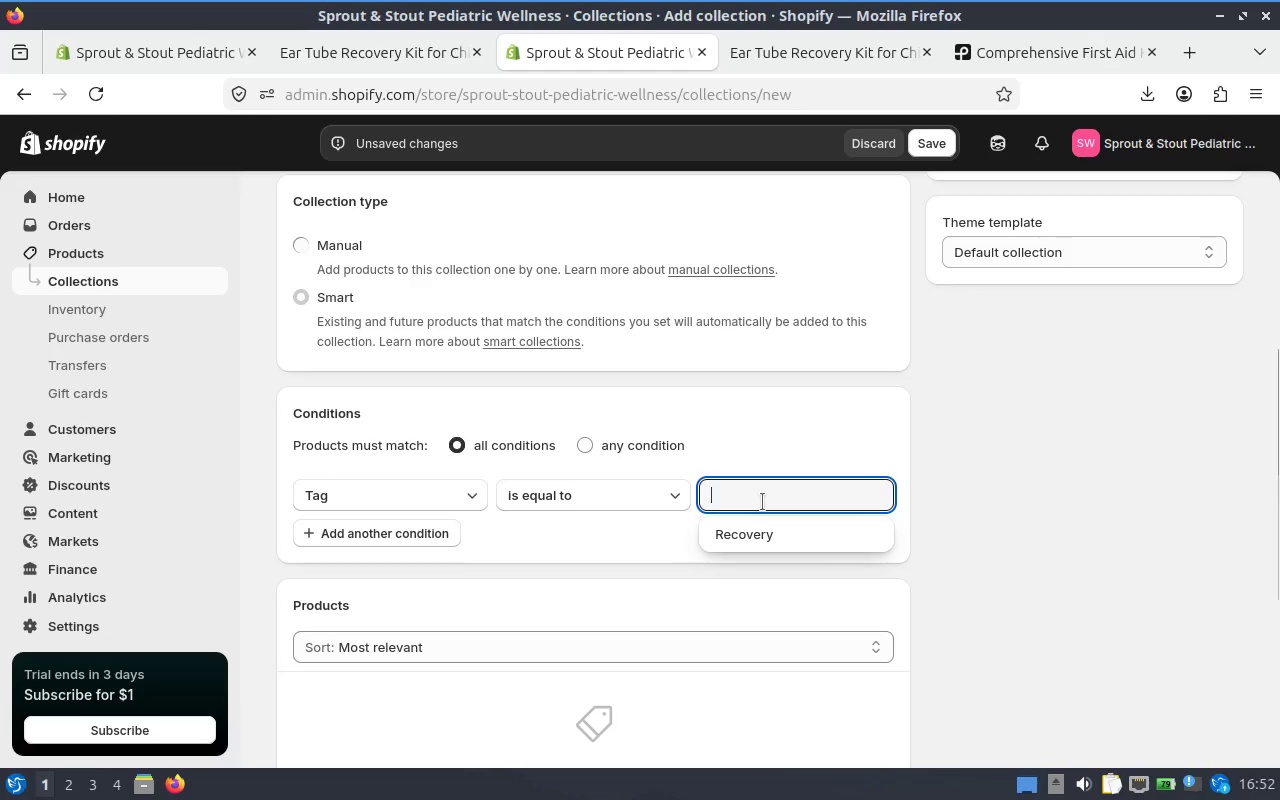 
type(Emergency)
 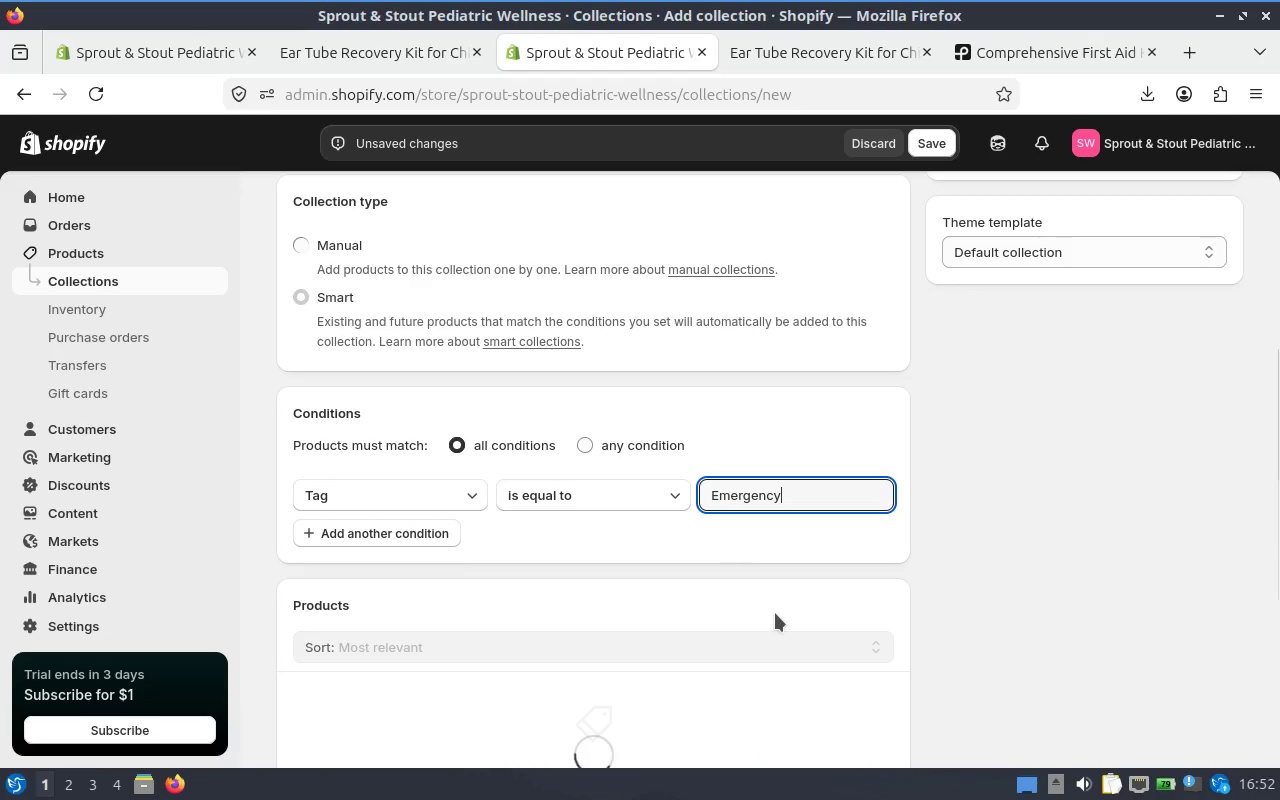 
scroll: coordinate [520, 418], scroll_direction: down, amount: 5.0
 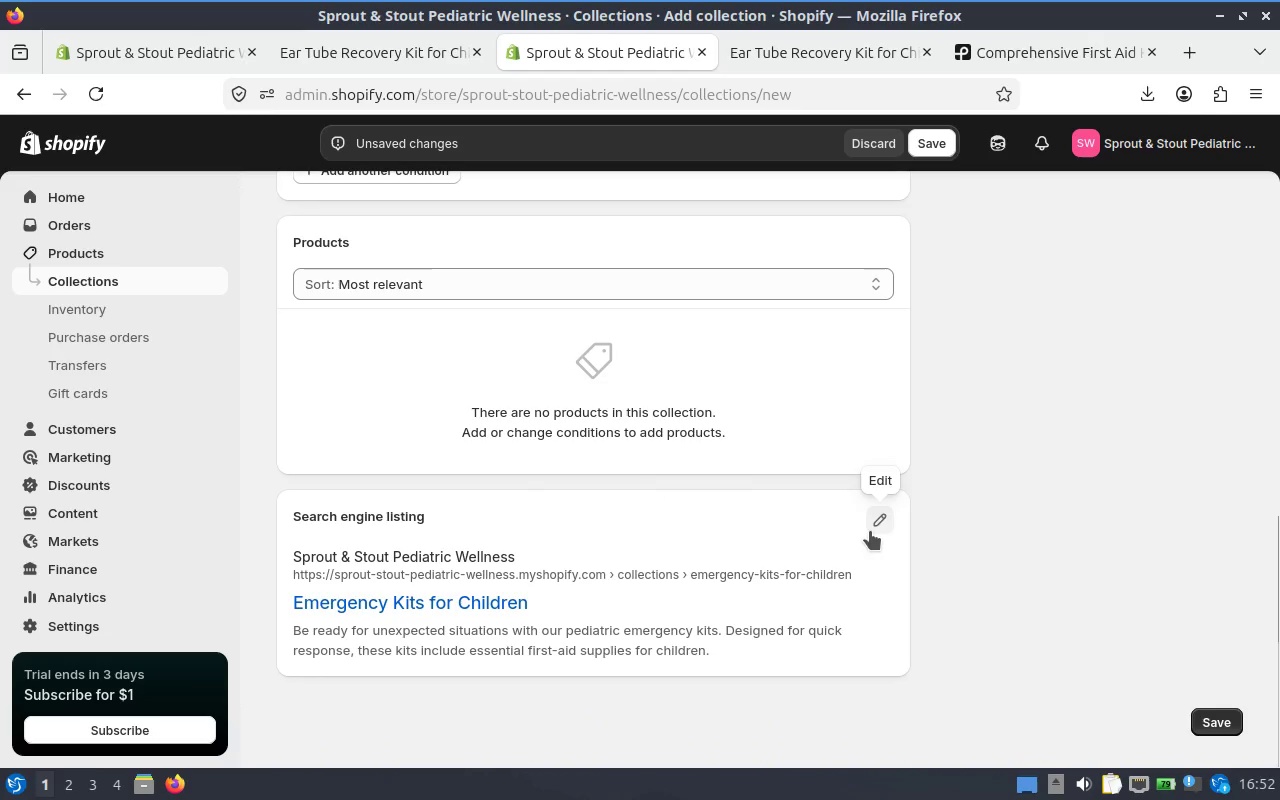 
left_click([873, 519])
 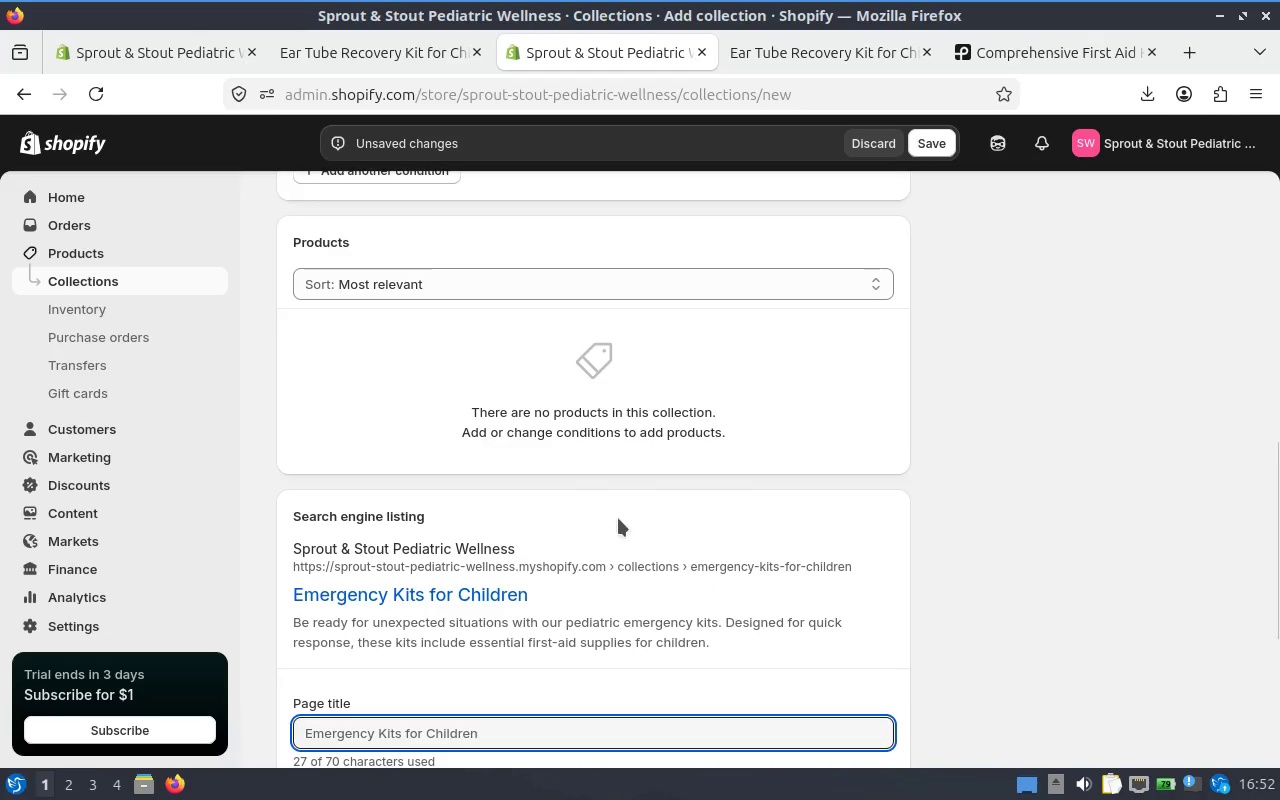 
scroll: coordinate [564, 519], scroll_direction: down, amount: 3.0
 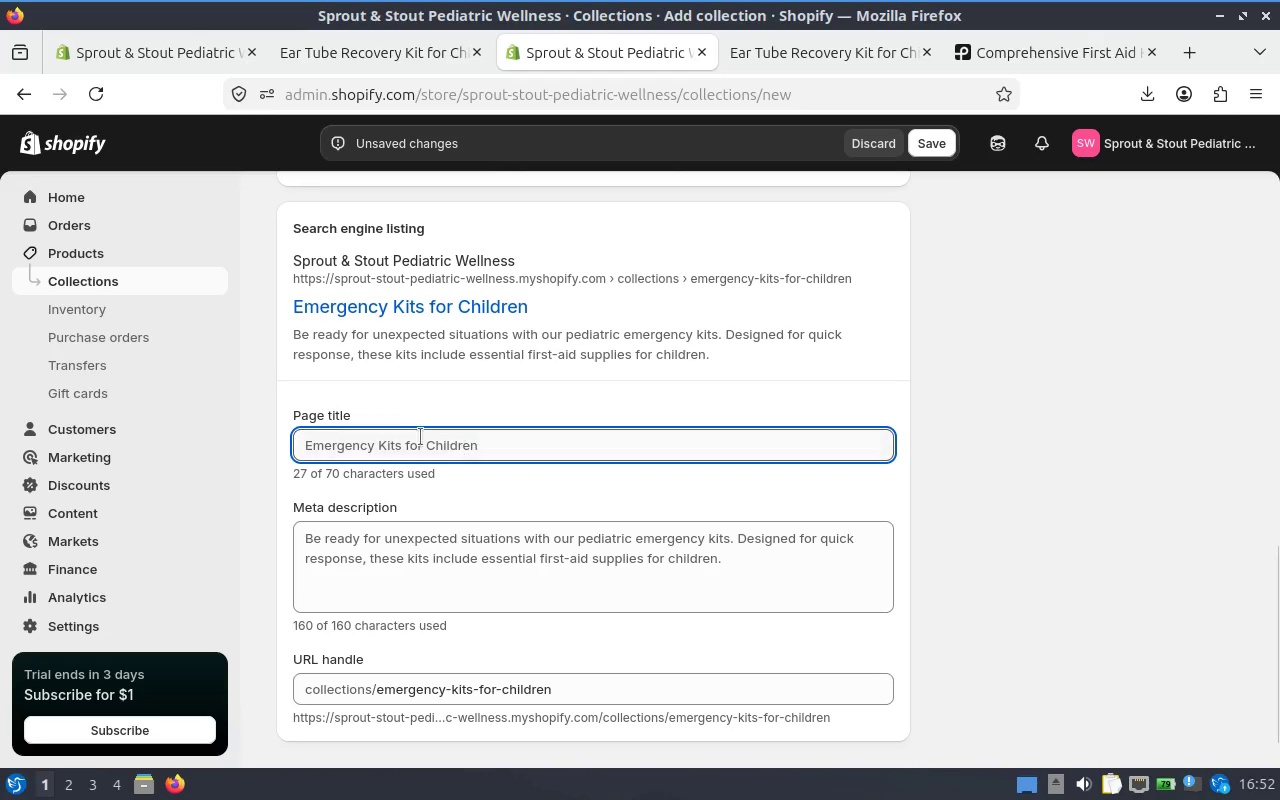 
left_click([417, 437])
 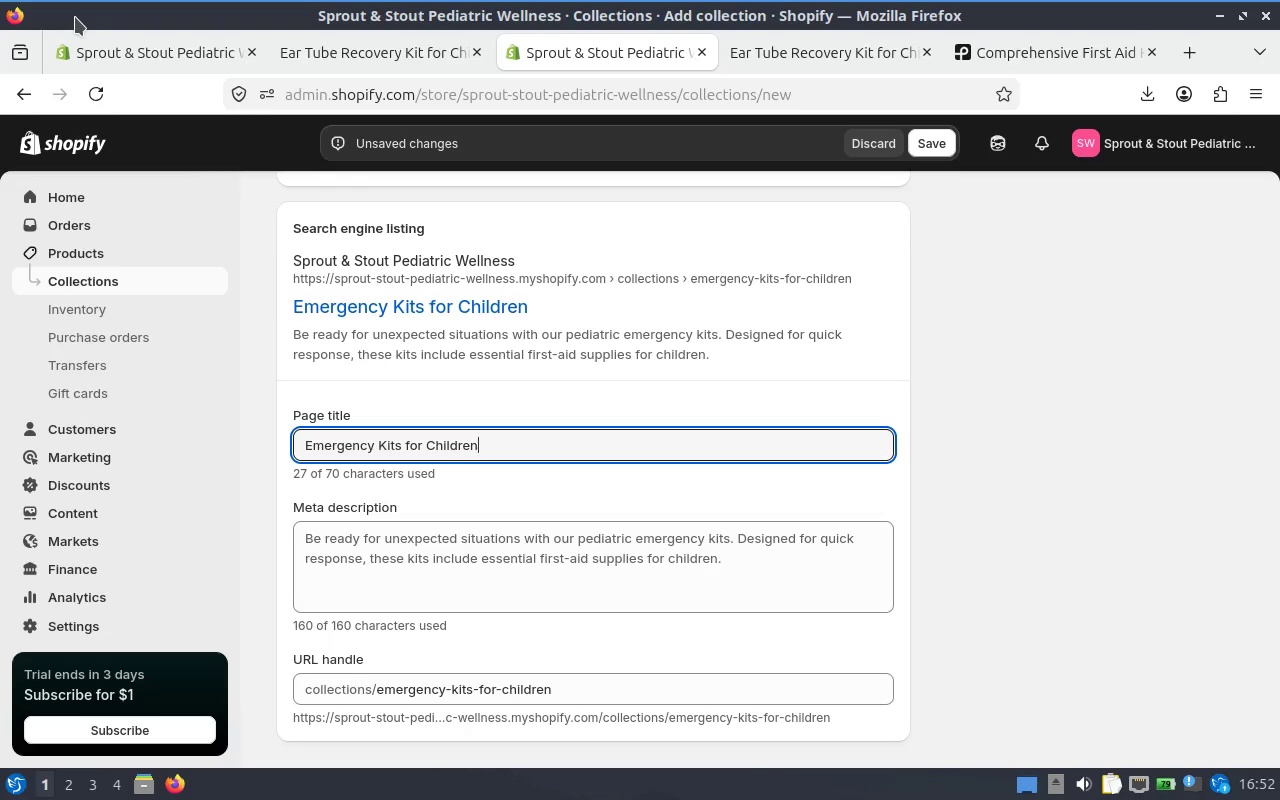 
wait(6.63)
 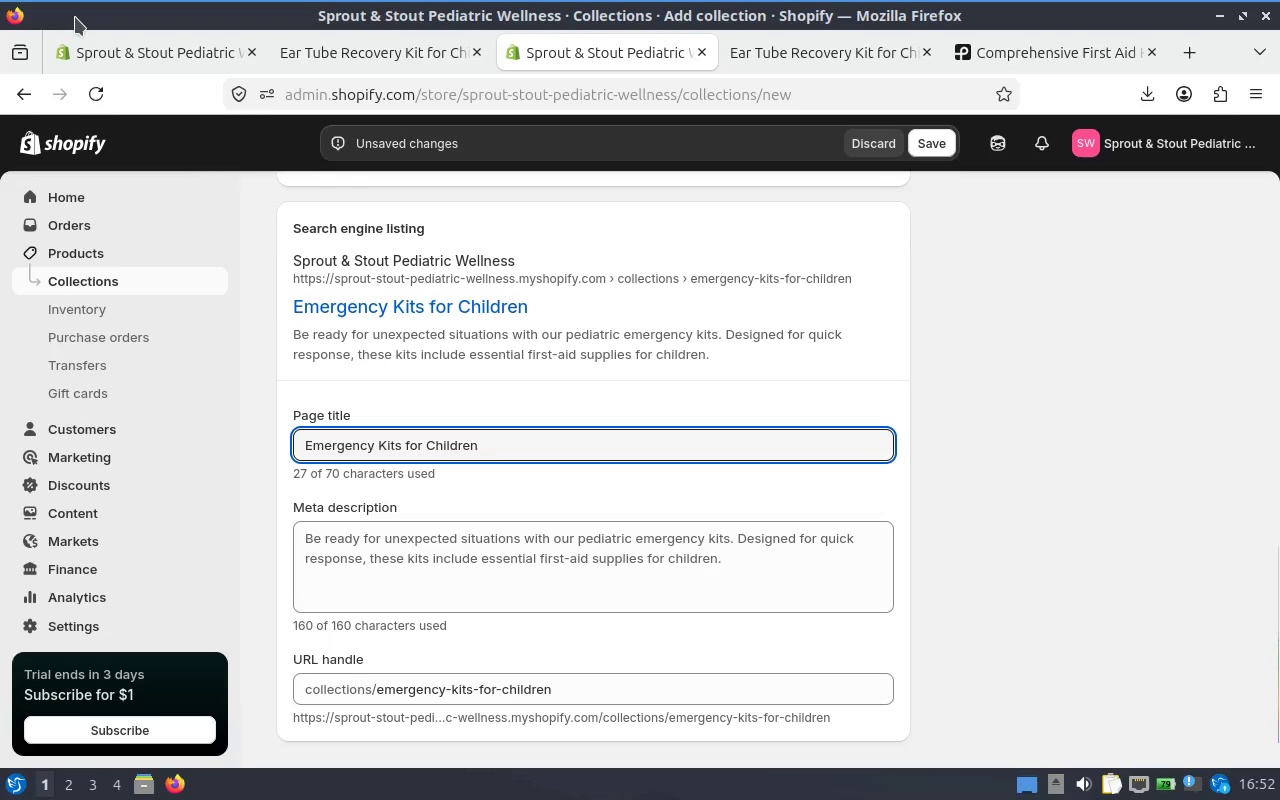 
left_click_drag(start_coordinate=[490, 427], to_coordinate=[370, 429])
 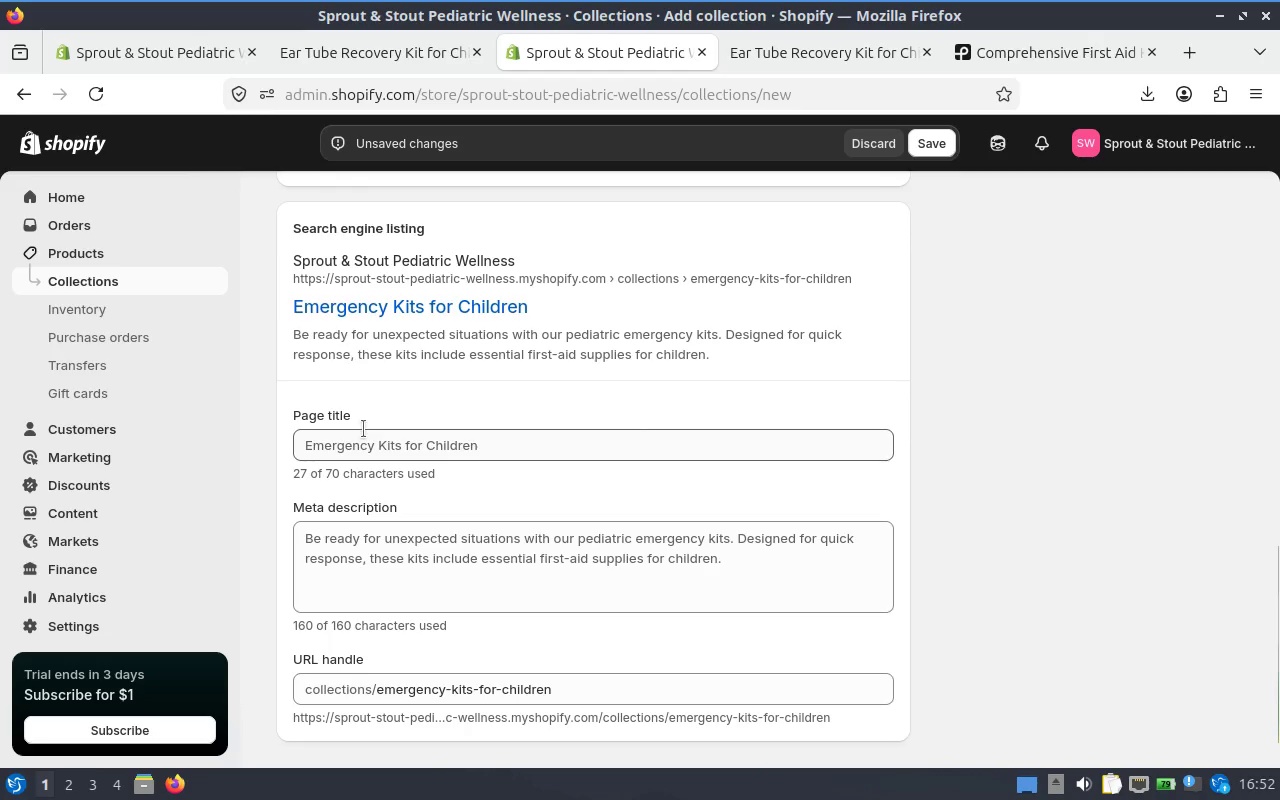 
left_click_drag(start_coordinate=[363, 429], to_coordinate=[514, 438])
 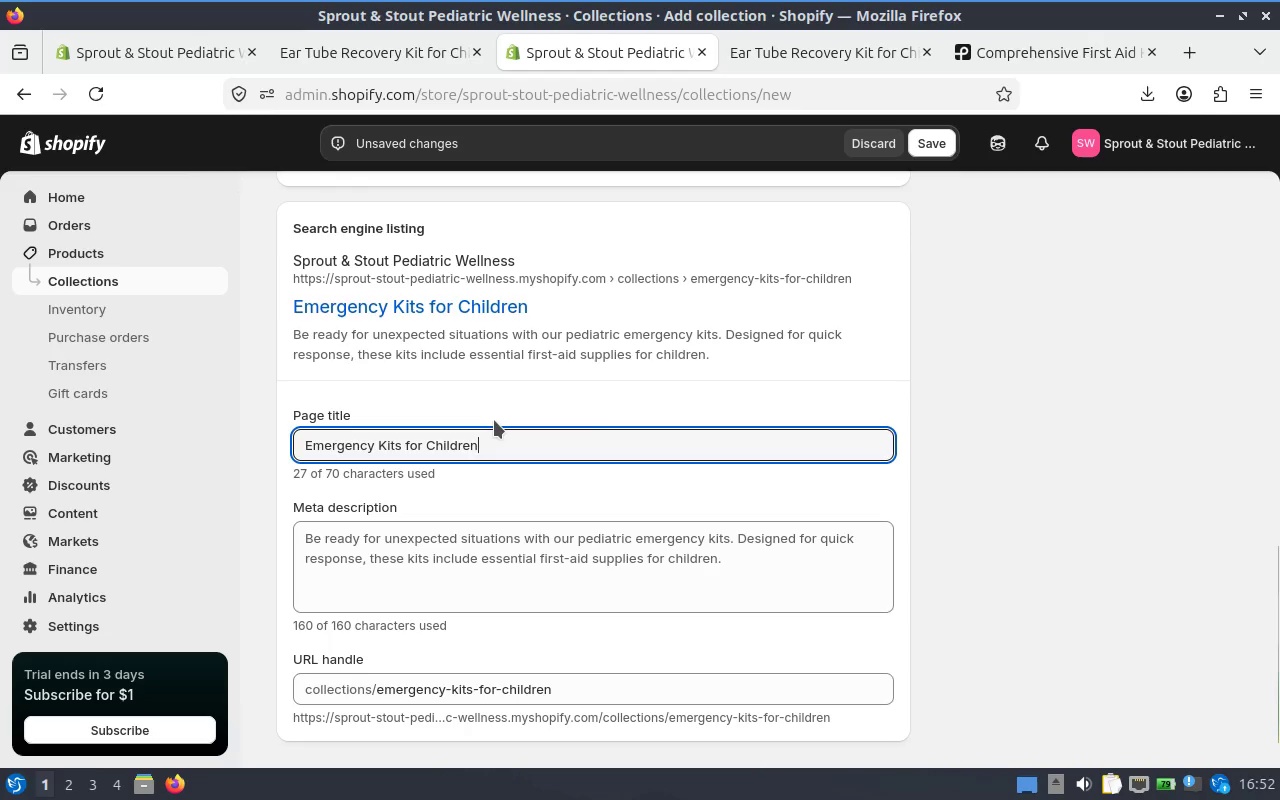 
hold_key(key=ArrowLeft, duration=1.03)
 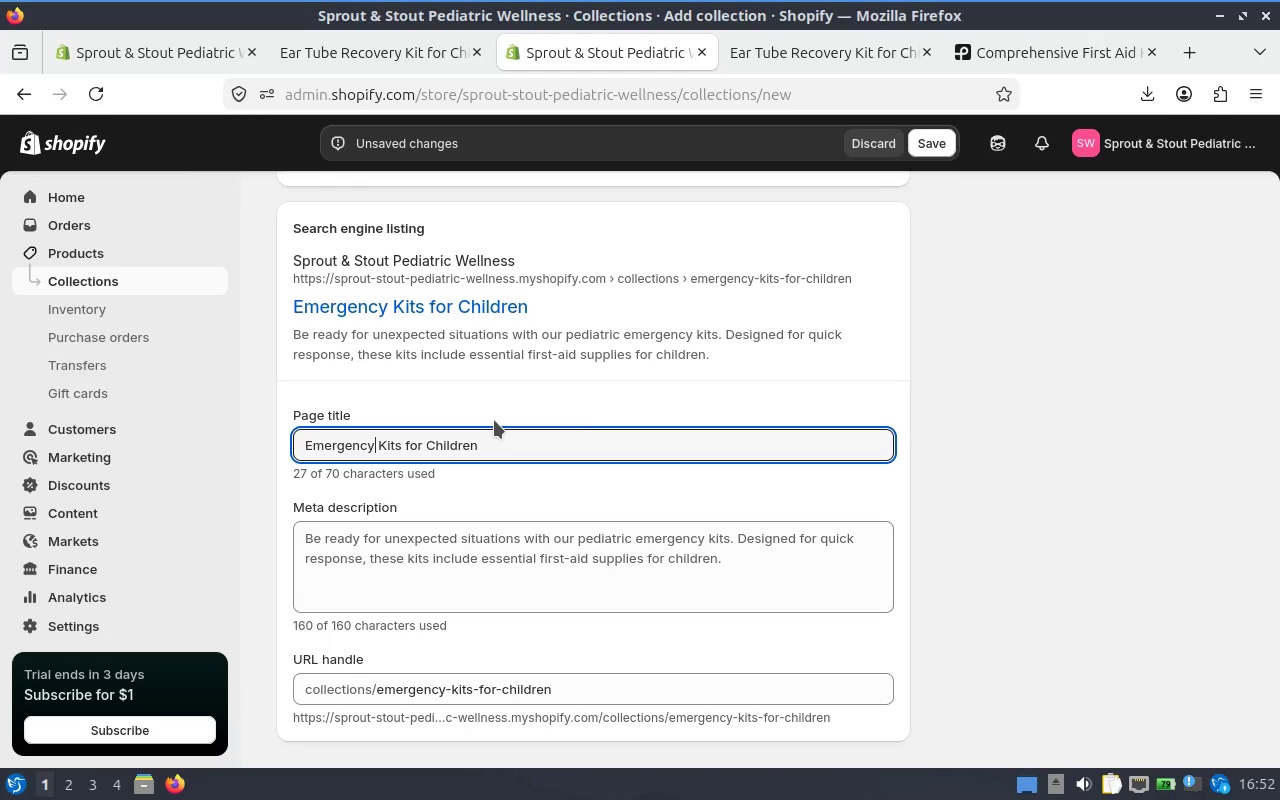 
type( First Aid)
 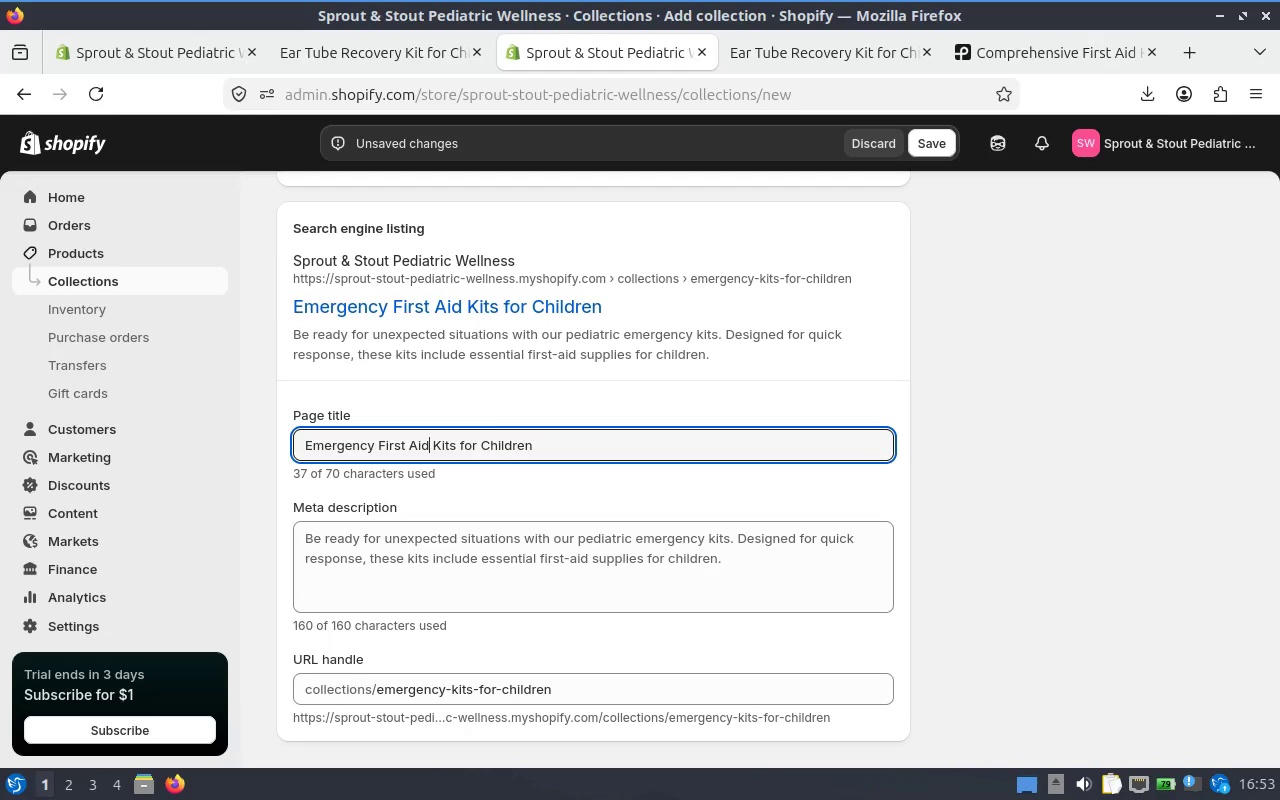 
wait(7.14)
 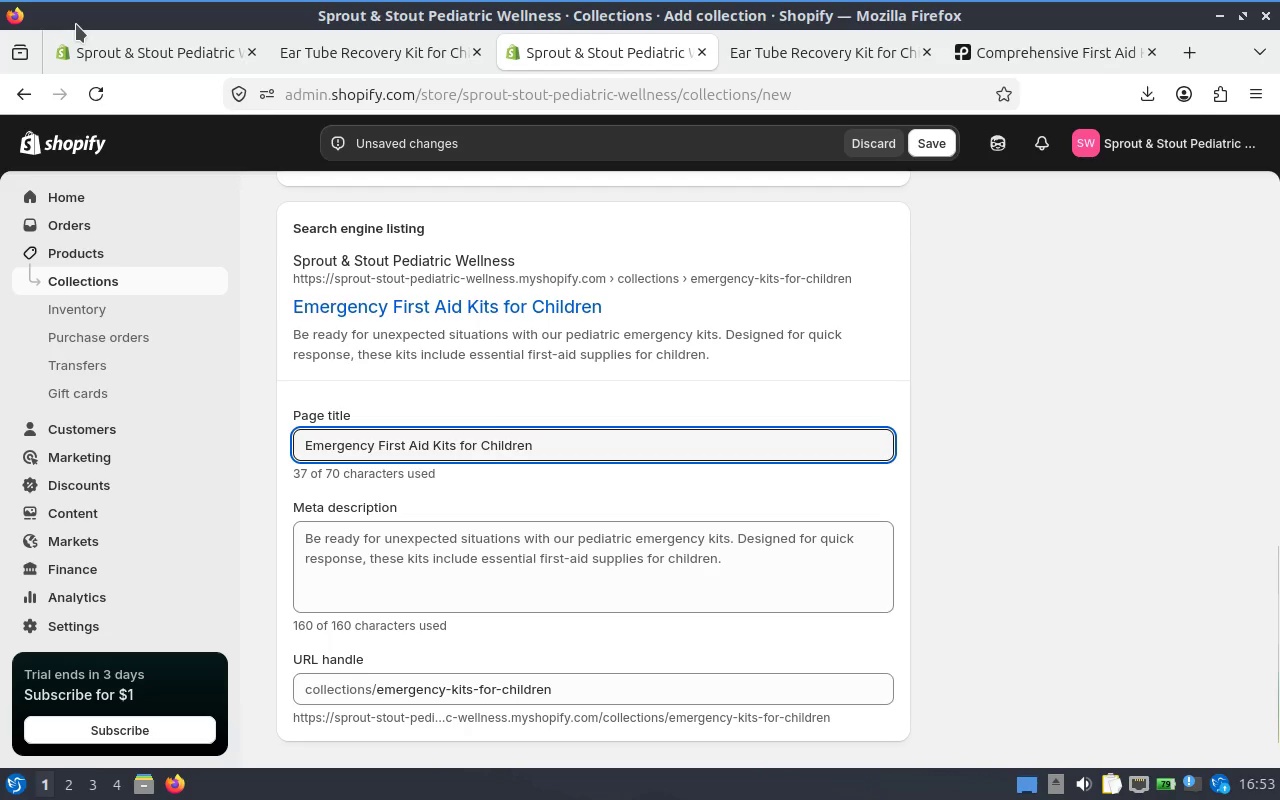 
left_click_drag(start_coordinate=[581, 429], to_coordinate=[482, 424])
 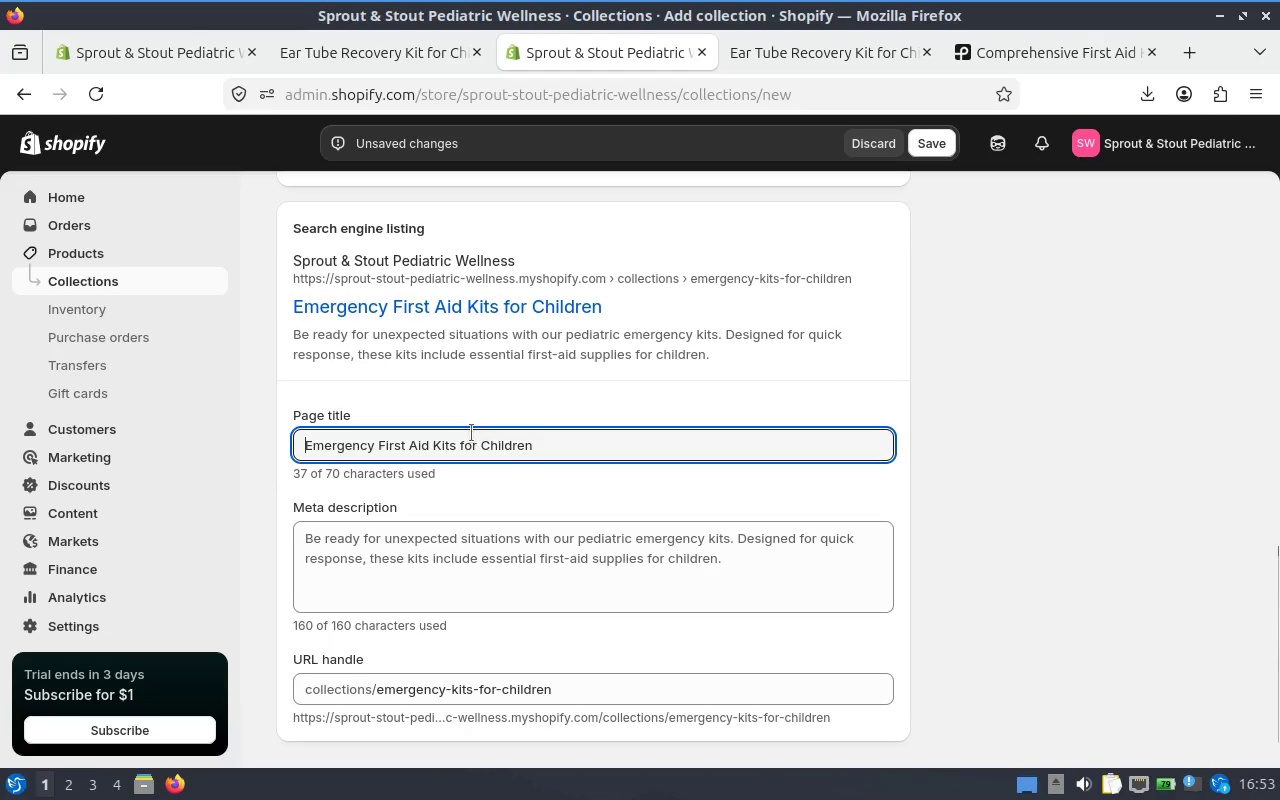 
left_click([471, 433])
 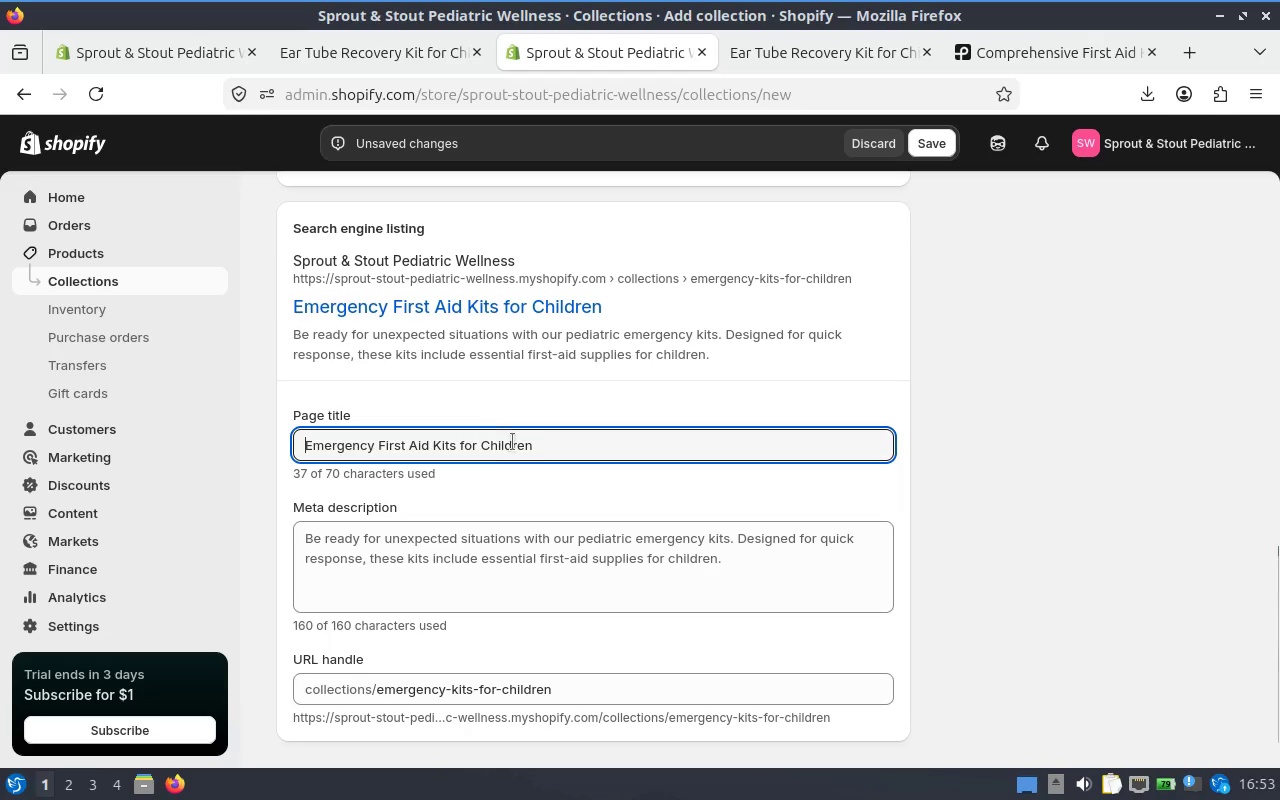 
left_click([543, 442])
 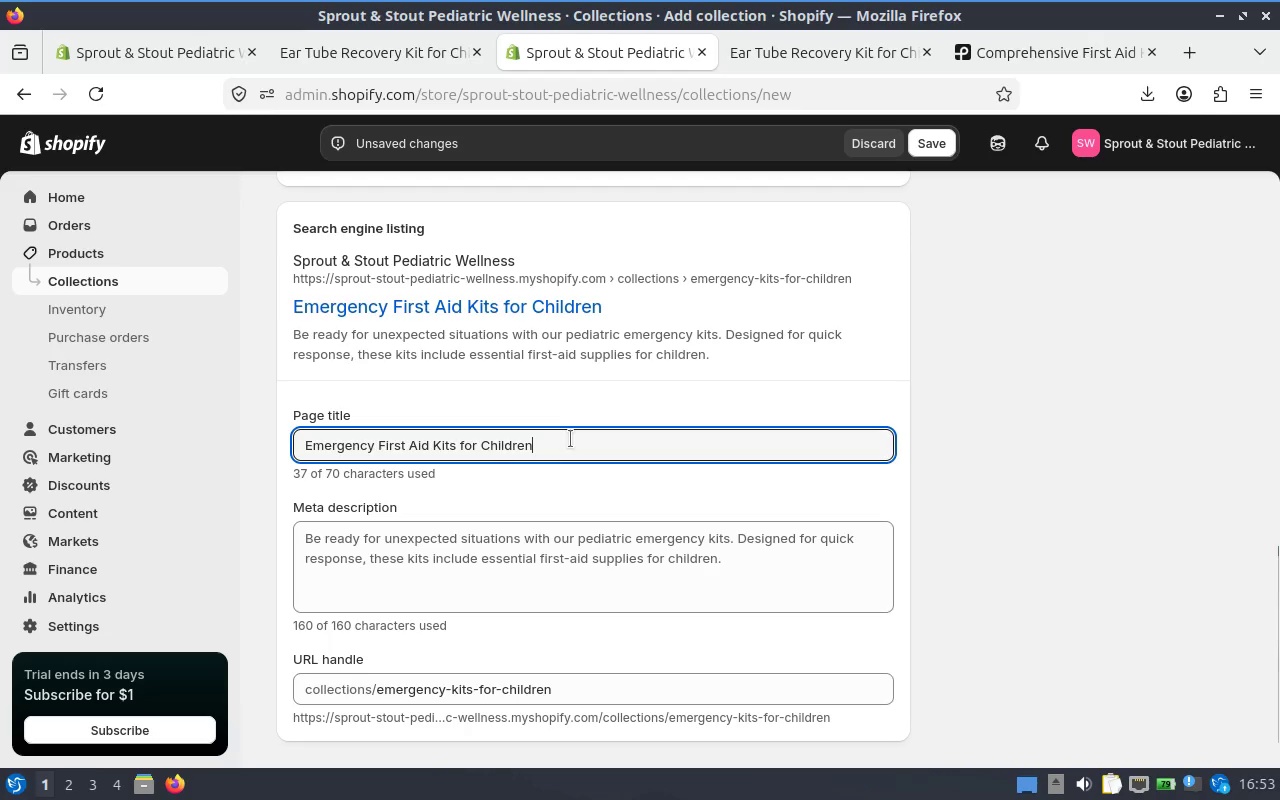 
key(Backspace)
key(Backspace)
key(Backspace)
key(Backspace)
key(Backspace)
key(Backspace)
key(Backspace)
key(Backspace)
type(L)
key(Backspace)
type(Kids | Quick Response Care)
 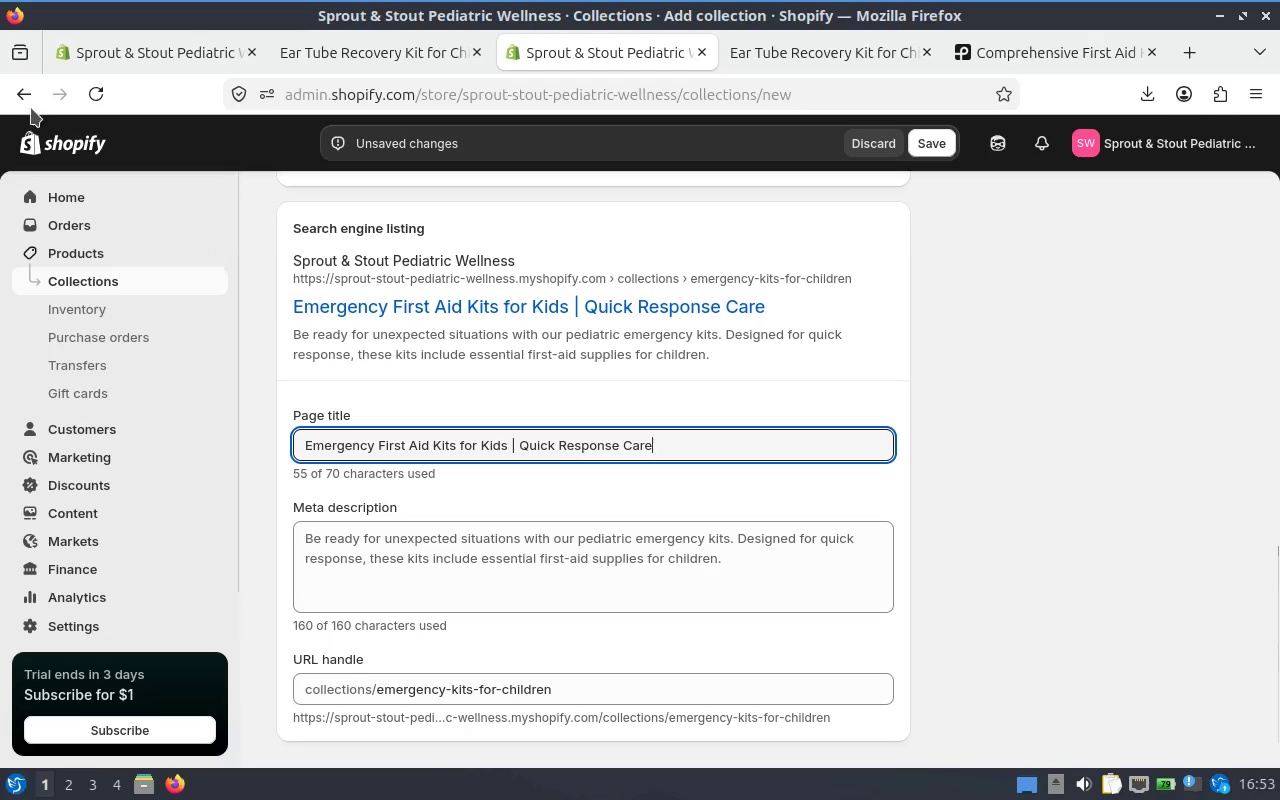 
wait(8.26)
 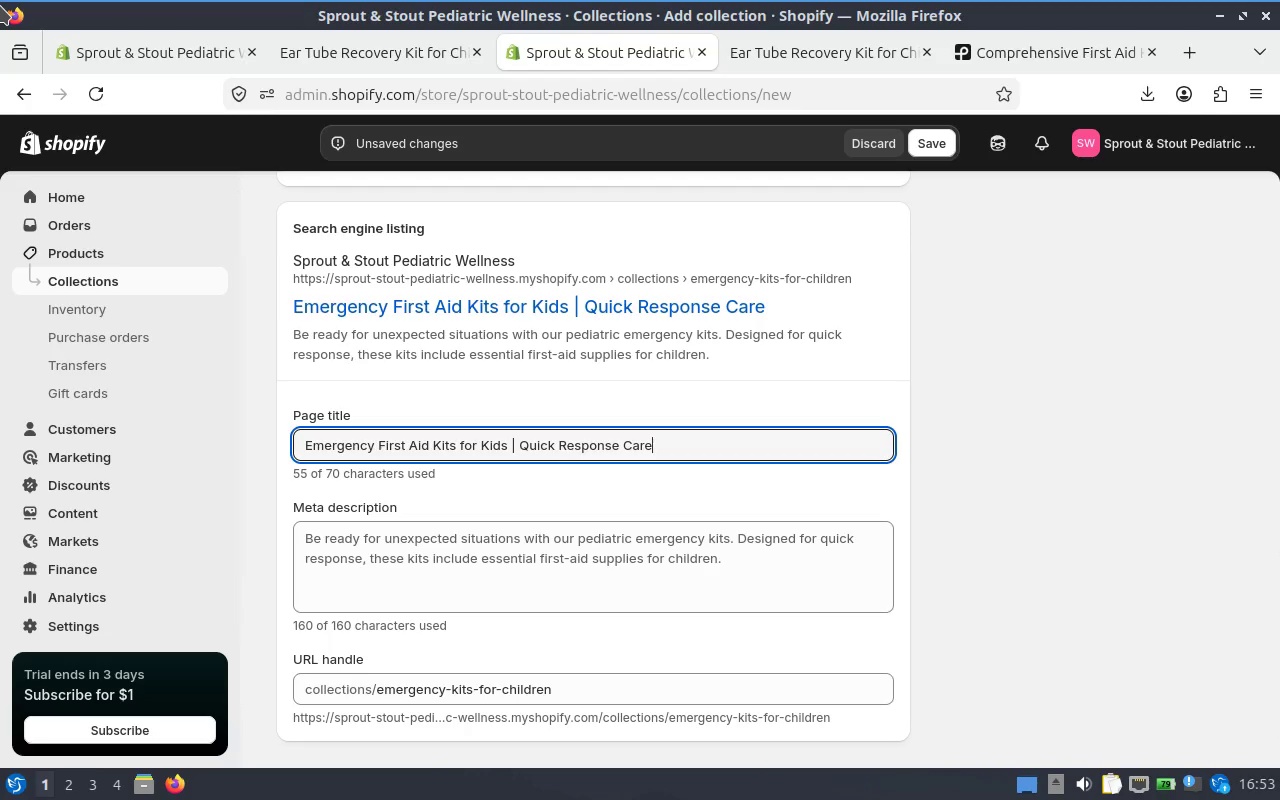 
scroll: coordinate [566, 482], scroll_direction: down, amount: 2.0
 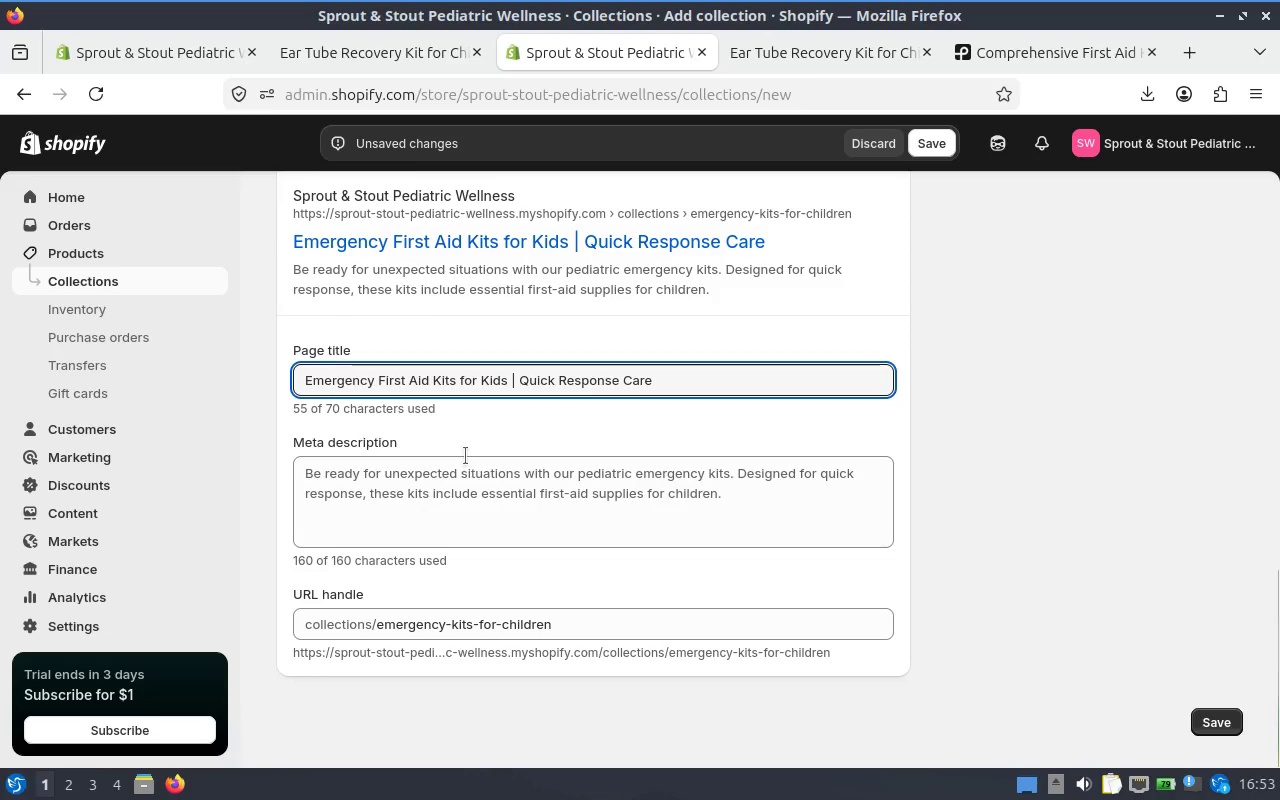 
left_click([466, 481])
 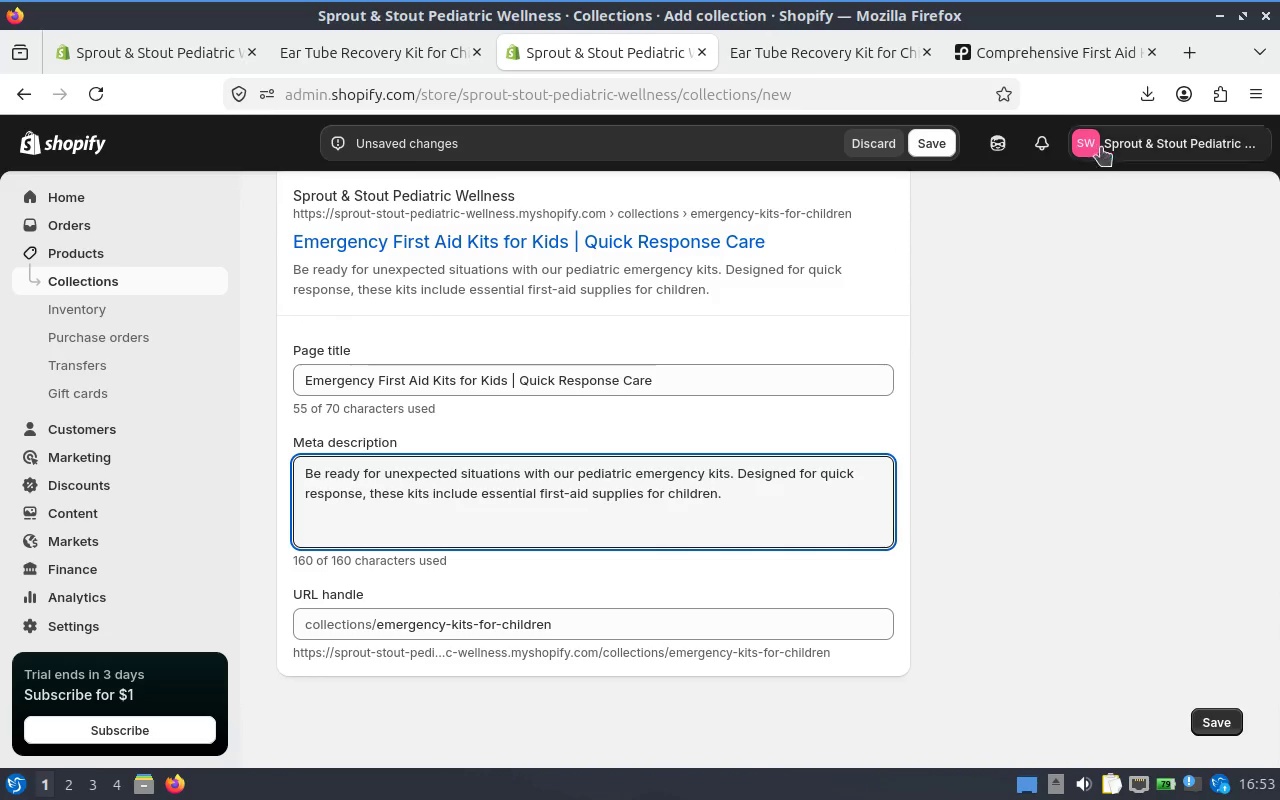 
left_click([995, 144])
 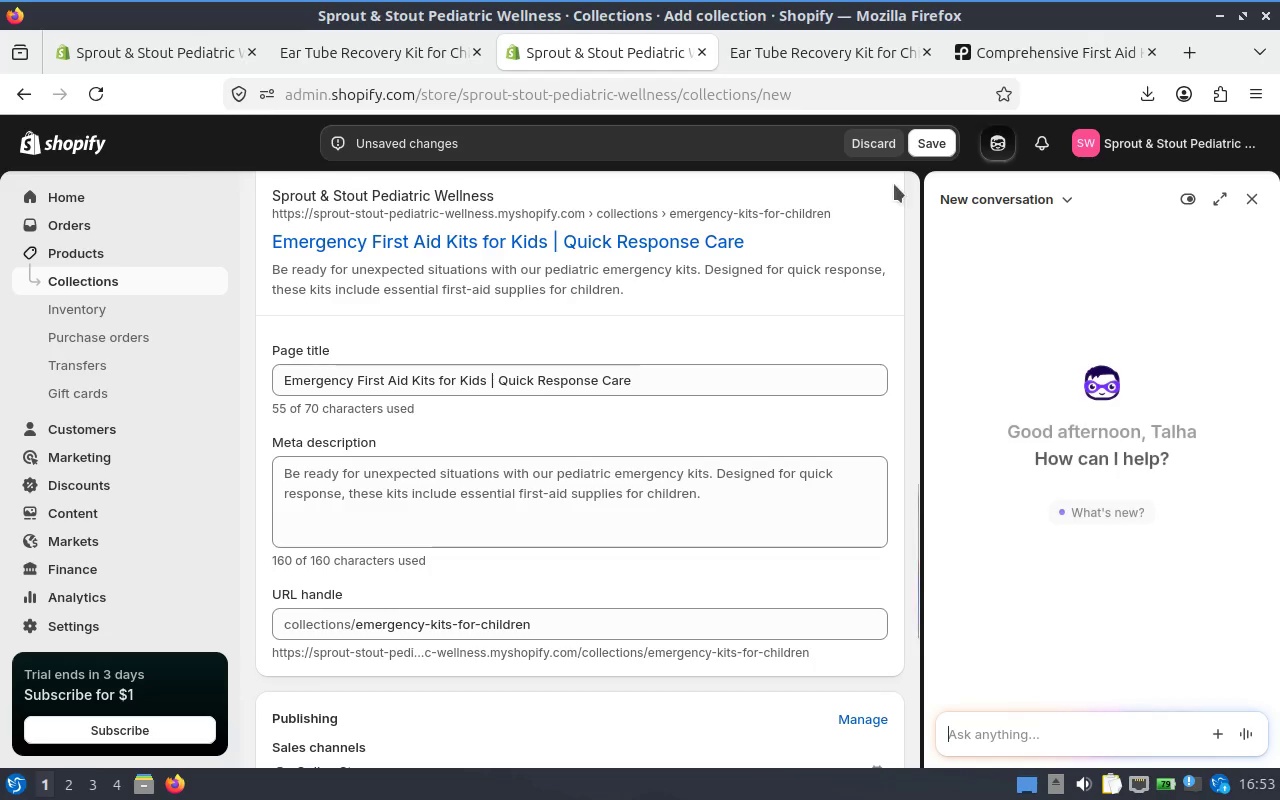 
left_click([920, 136])
 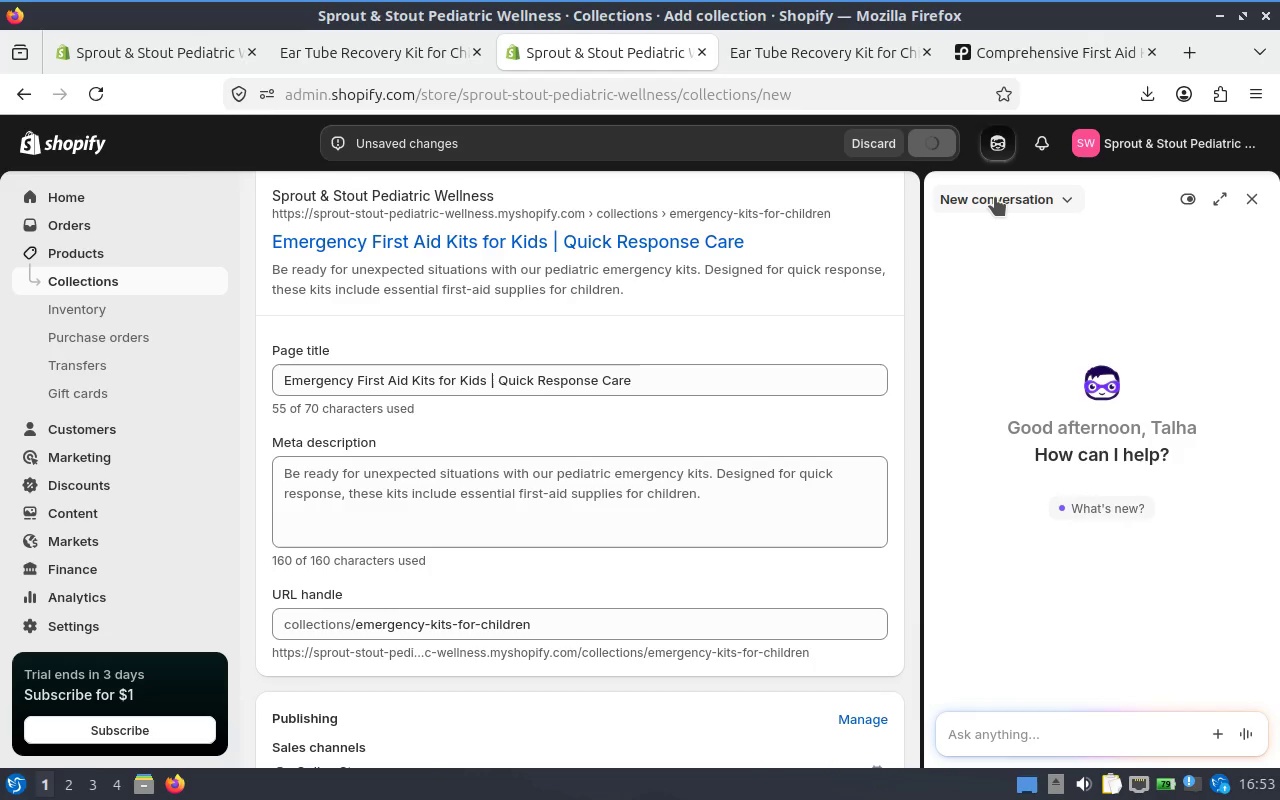 
left_click([995, 197])
 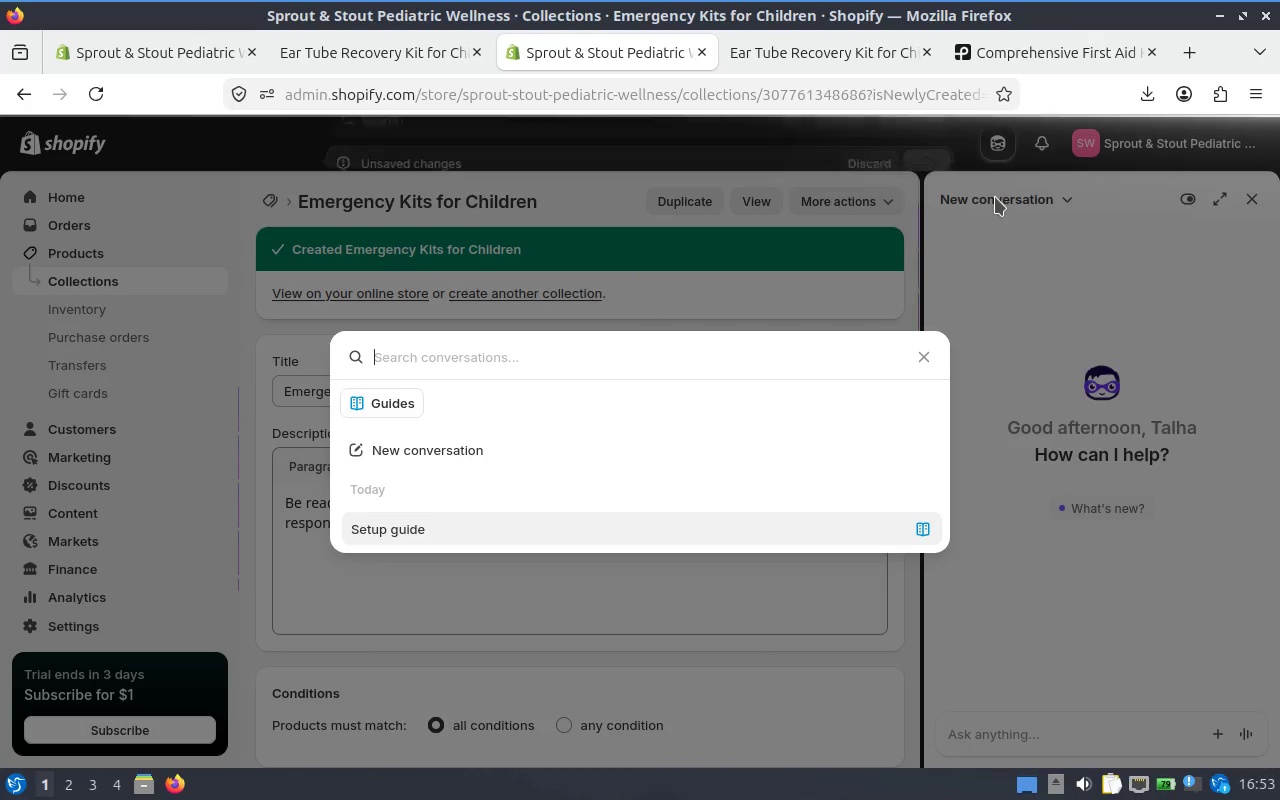 
left_click([995, 197])
 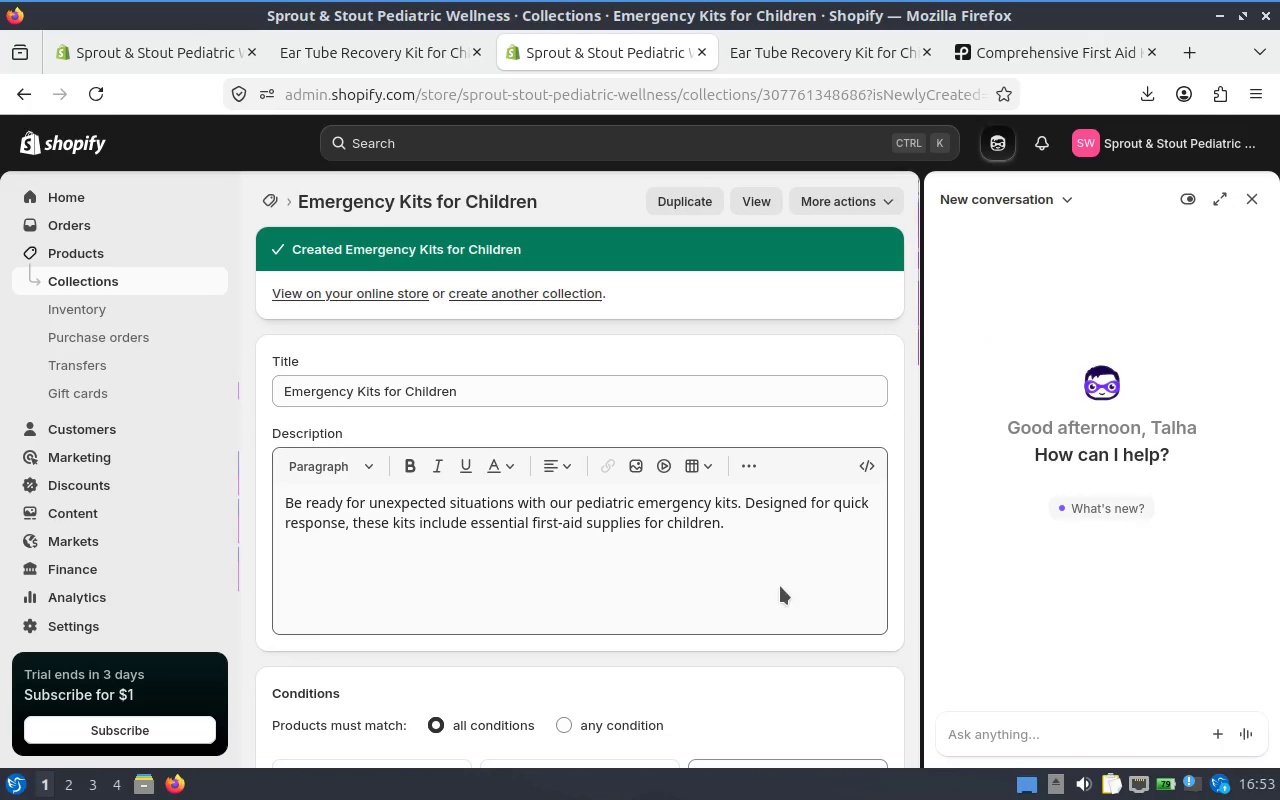 
scroll: coordinate [794, 486], scroll_direction: down, amount: 15.0
 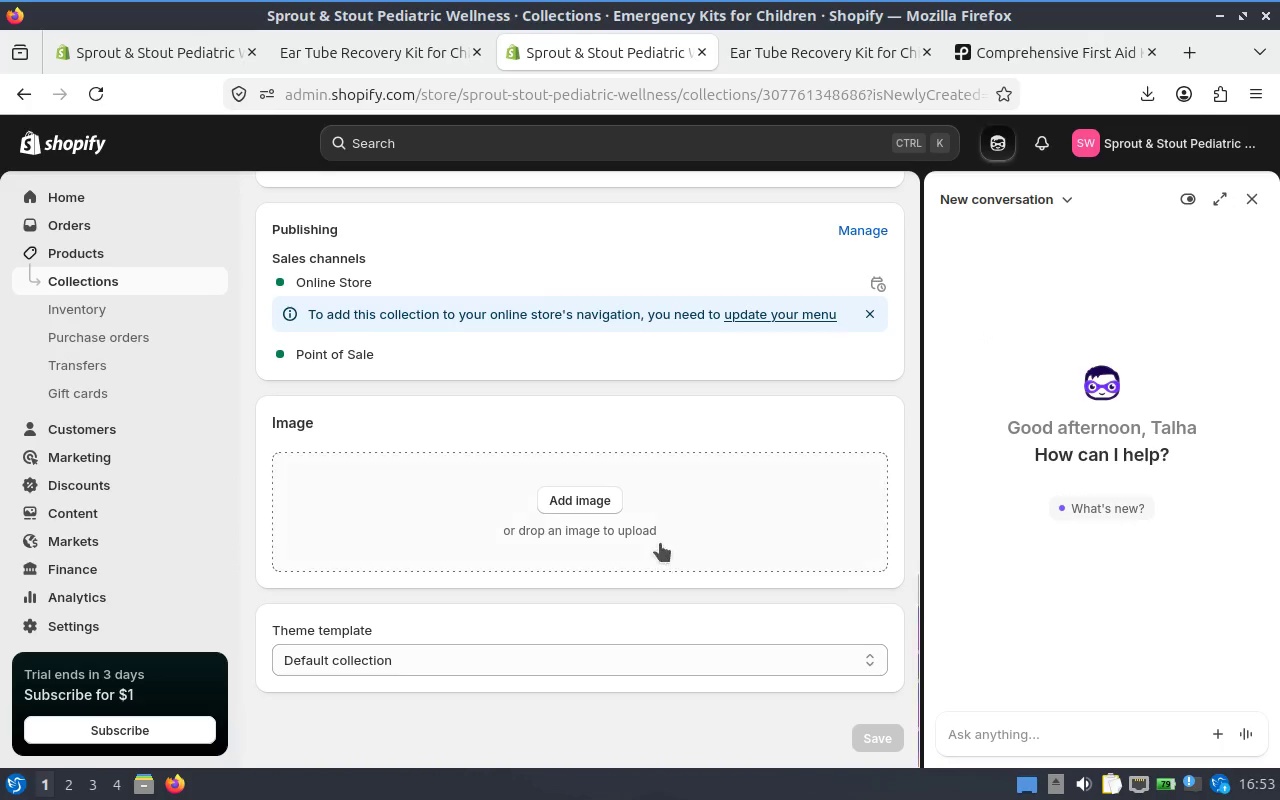 
scroll: coordinate [650, 481], scroll_direction: up, amount: 5.0
 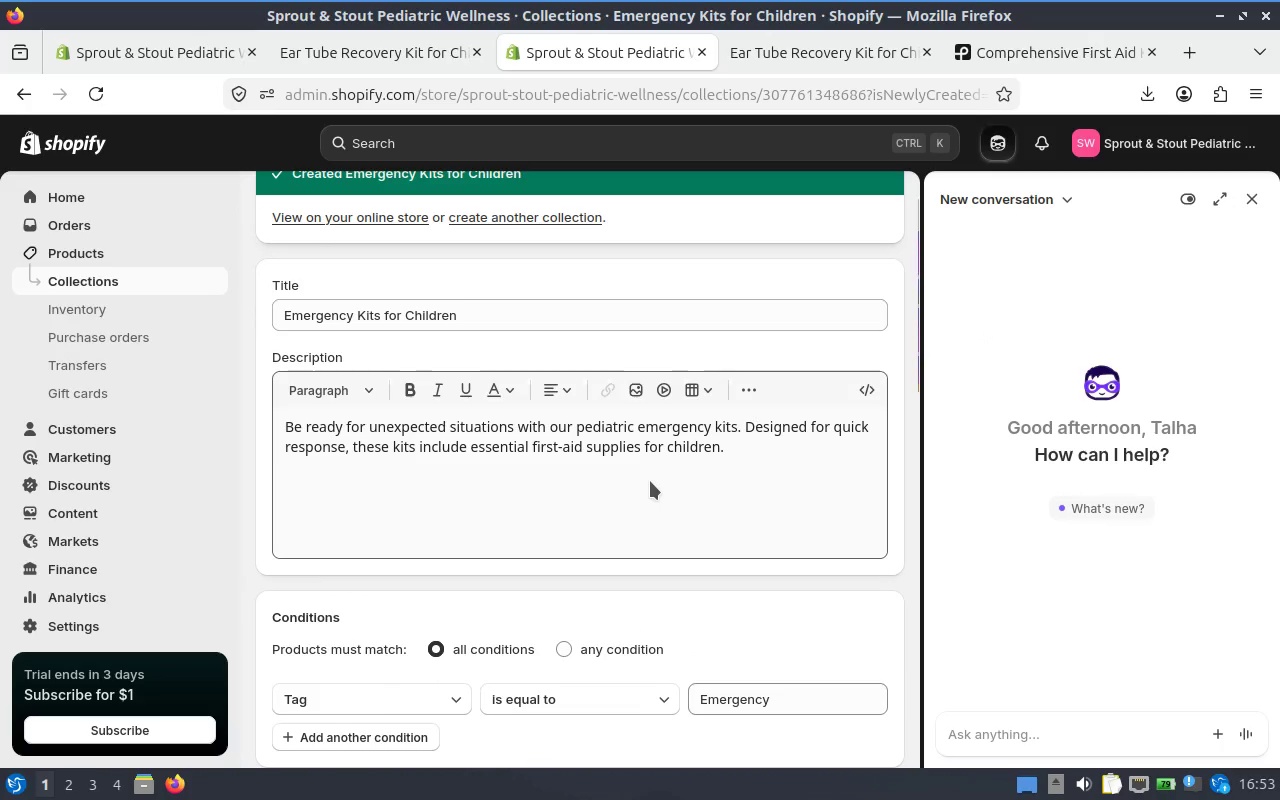 
scroll: coordinate [650, 485], scroll_direction: down, amount: 19.0
 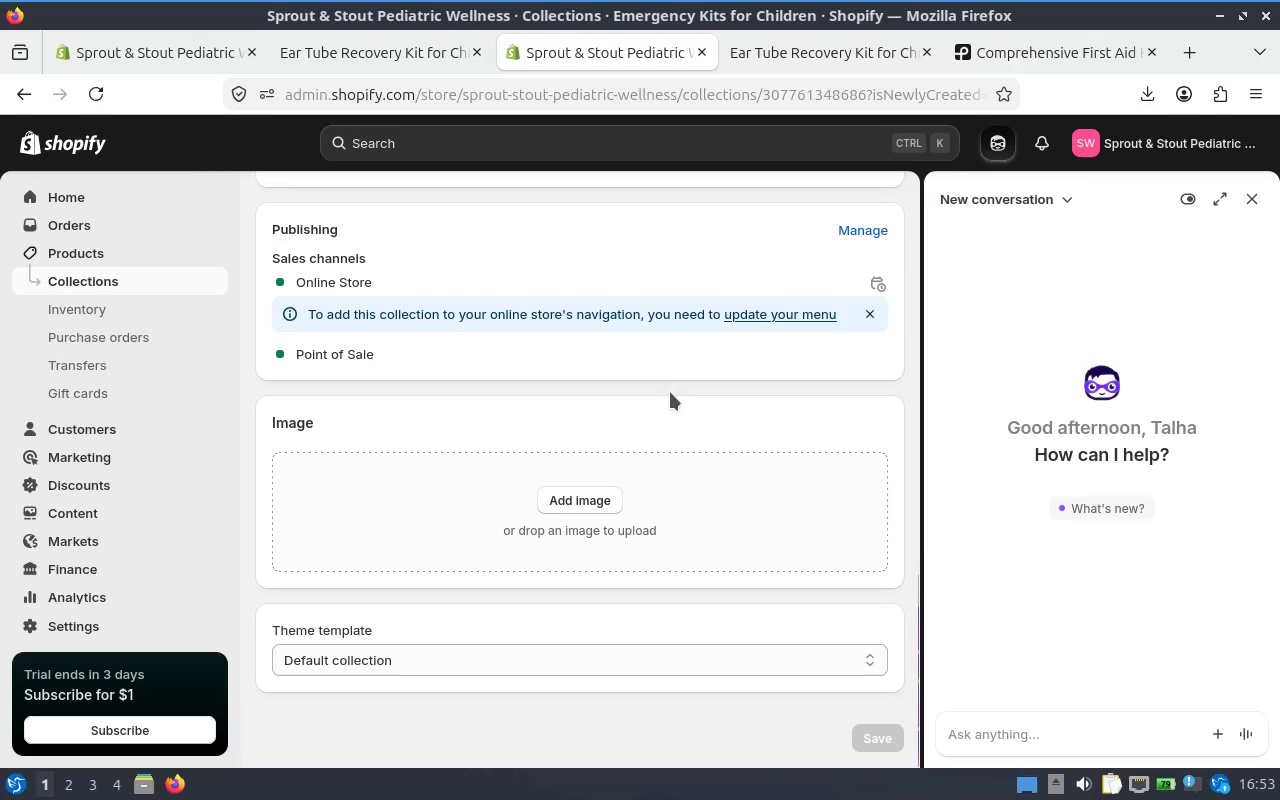 
scroll: coordinate [738, 455], scroll_direction: up, amount: 3.0
 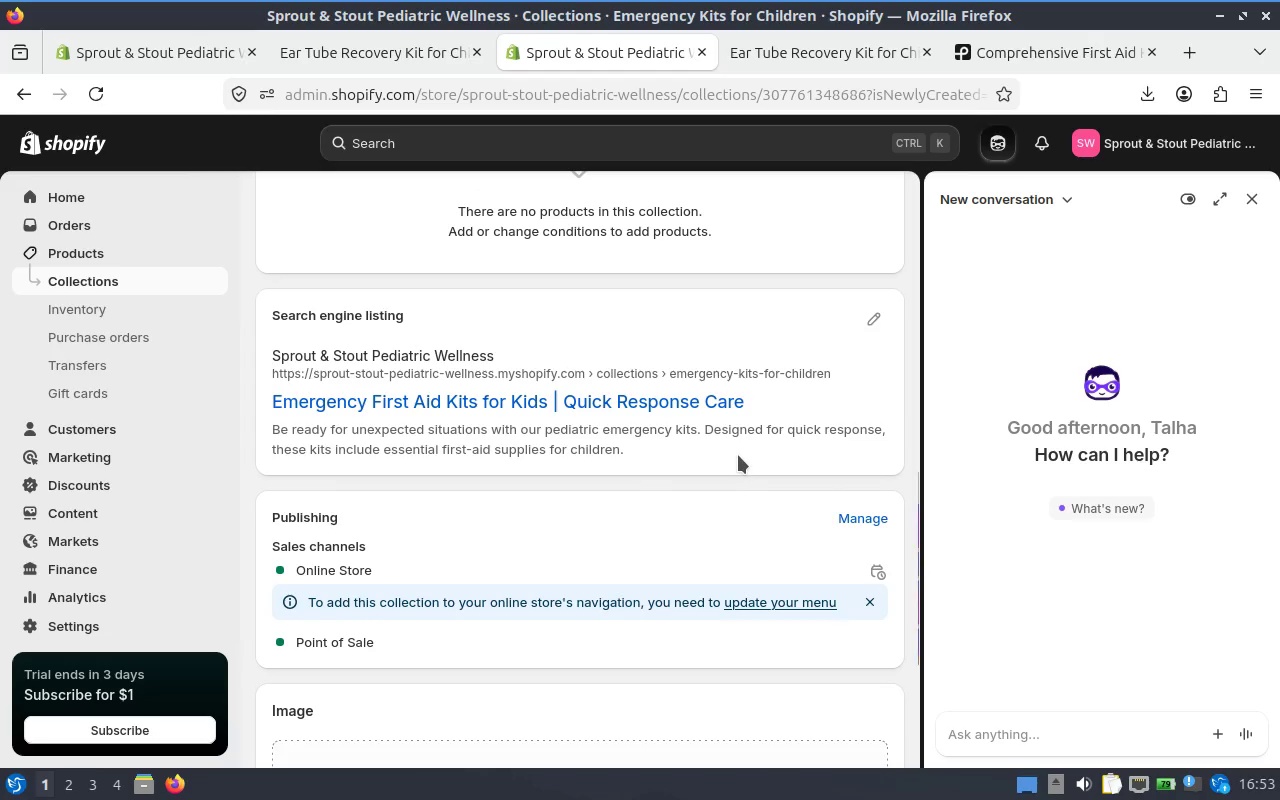 
scroll: coordinate [738, 455], scroll_direction: down, amount: 1.0
 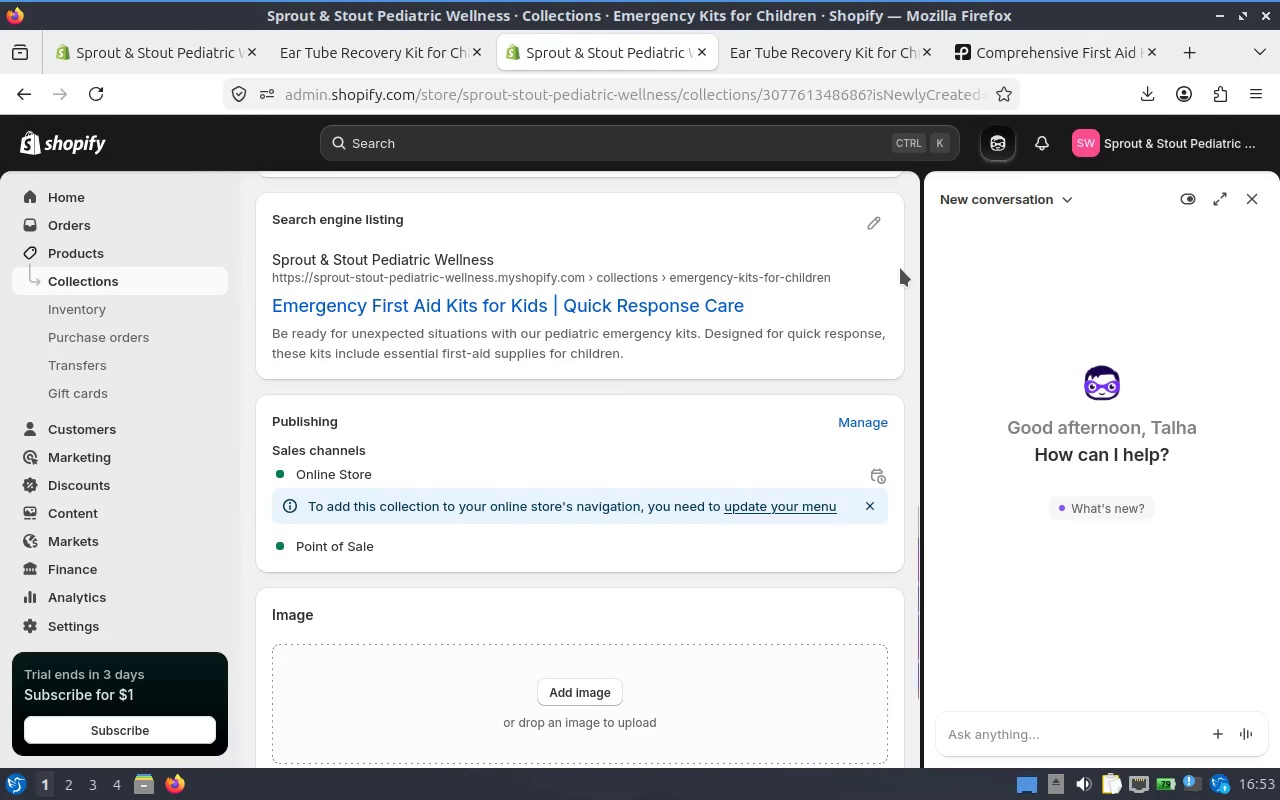 
mouse_move([907, 257])
 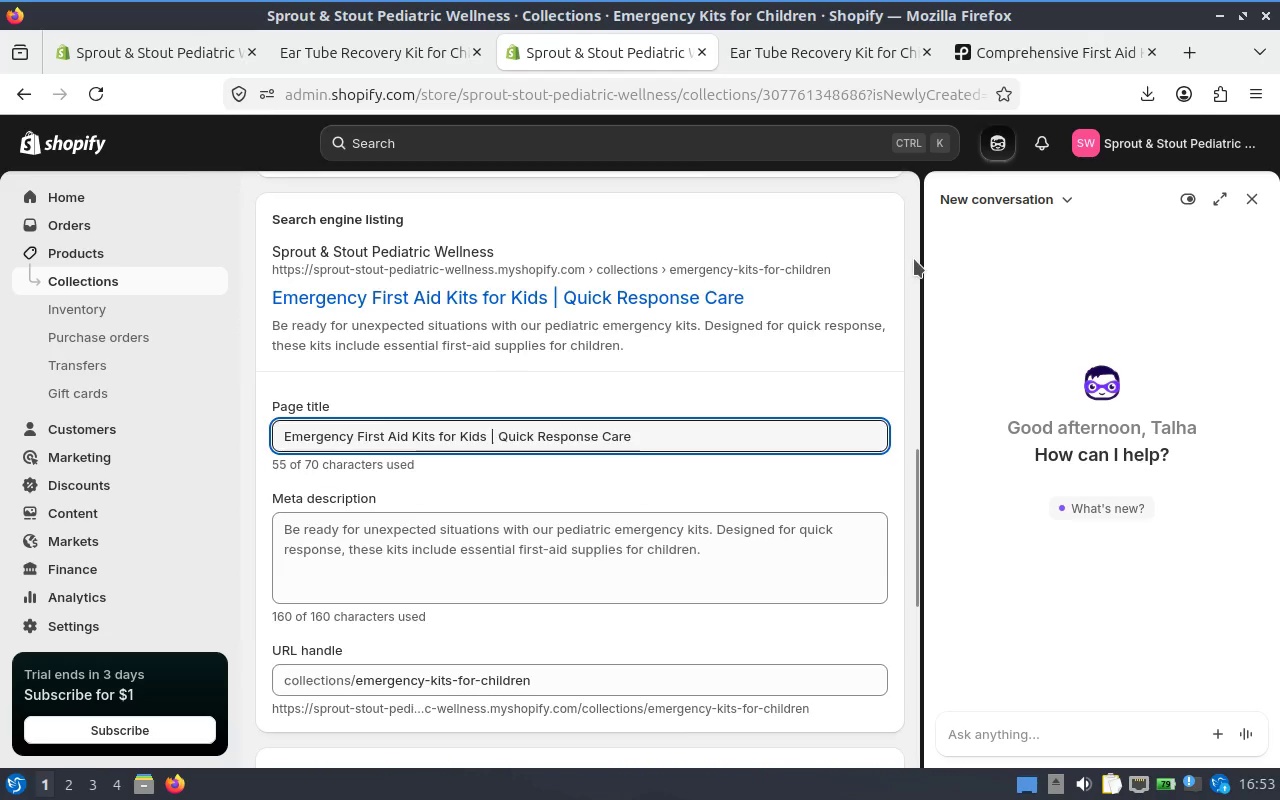 
left_click([914, 259])
 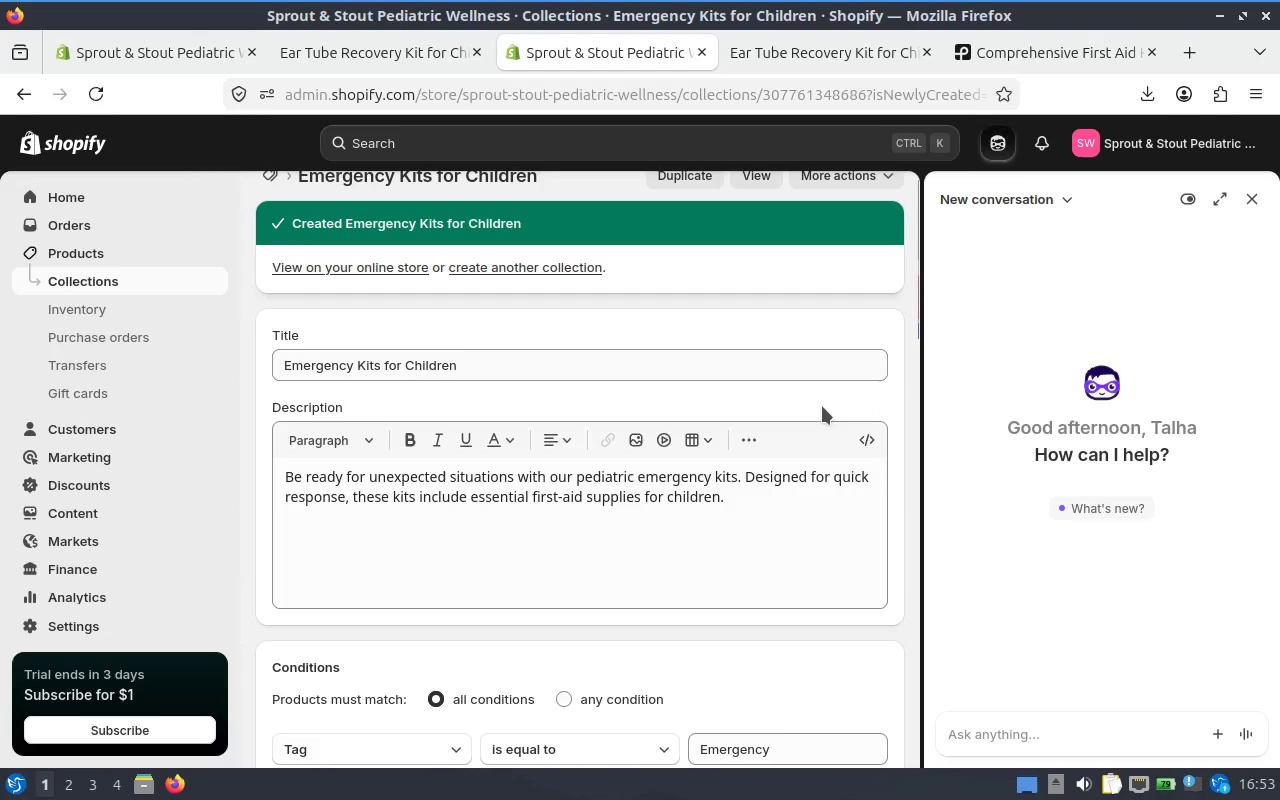 
left_click([1135, 712])
 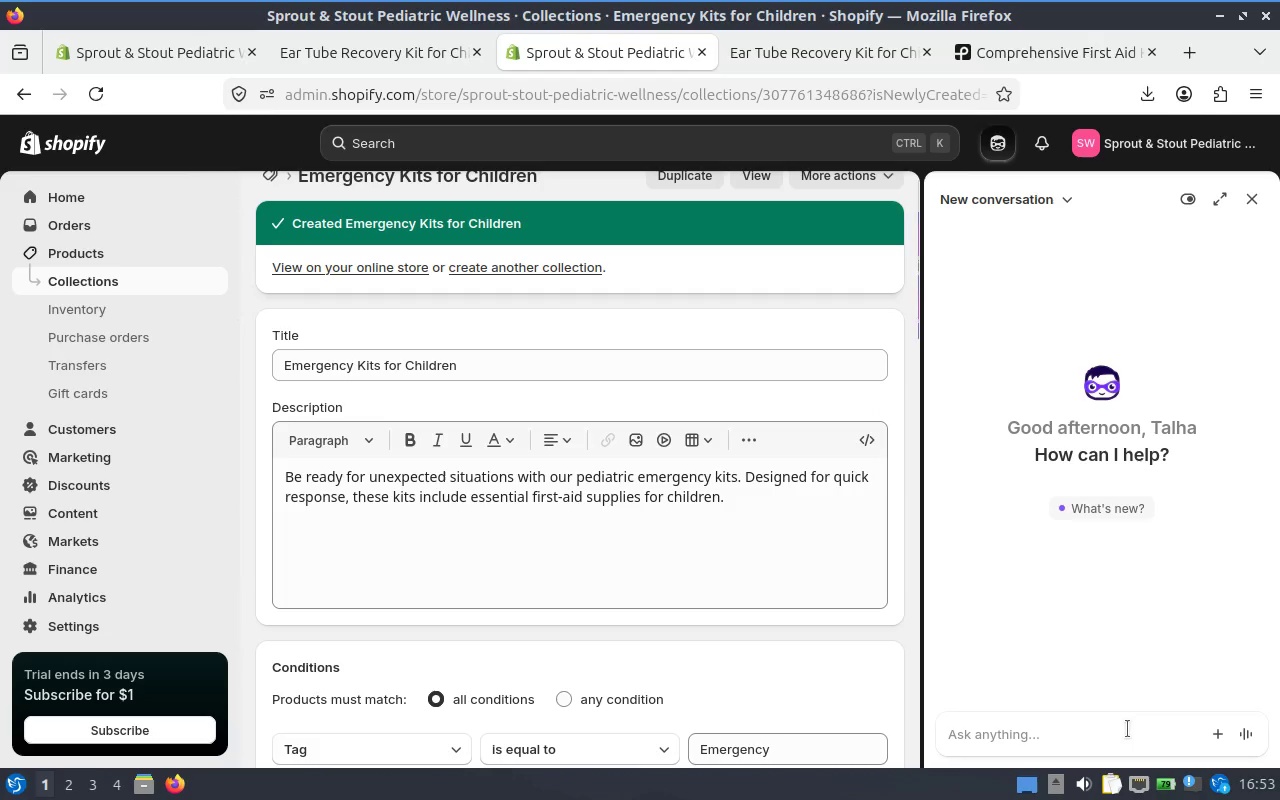 
left_click([1127, 729])
 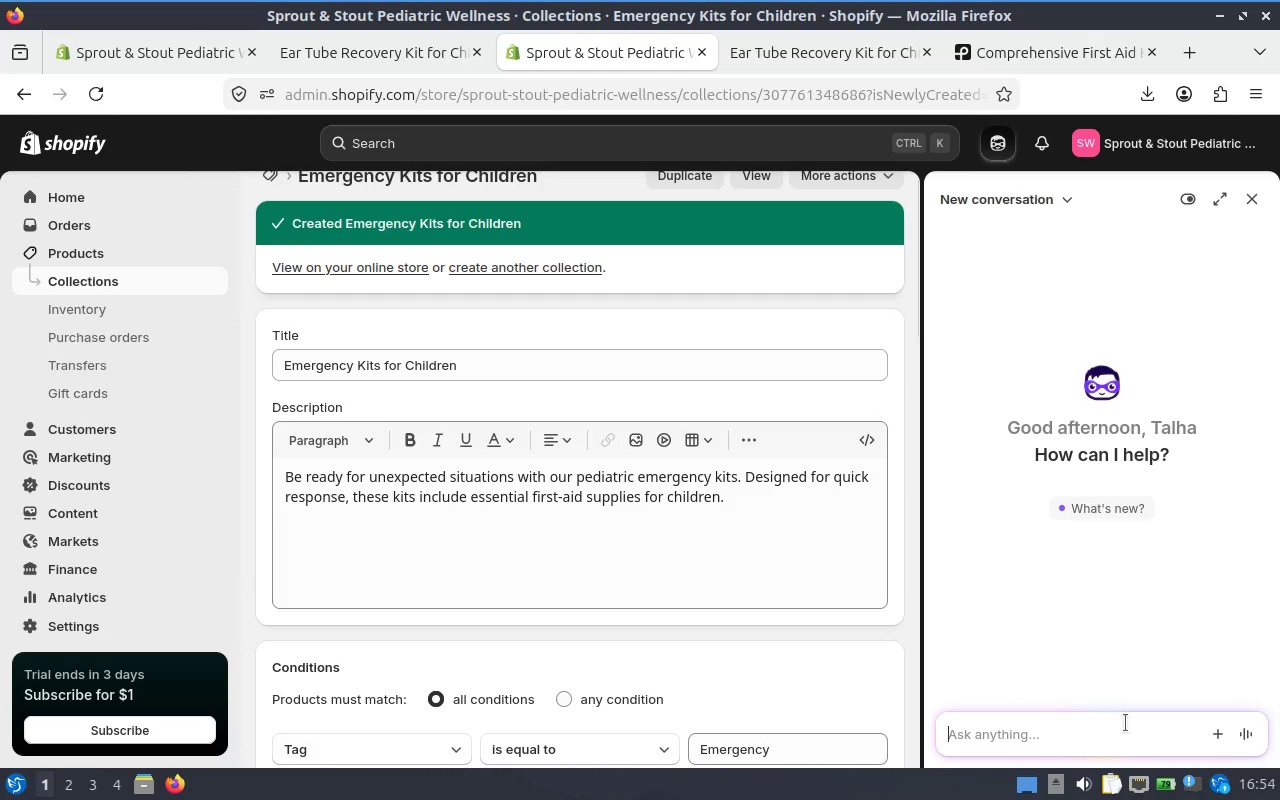 
type(change make meta descir)
key(Backspace)
key(Backspace)
key(Backspace)
type(cription of emeergency kits for chldren collection)
 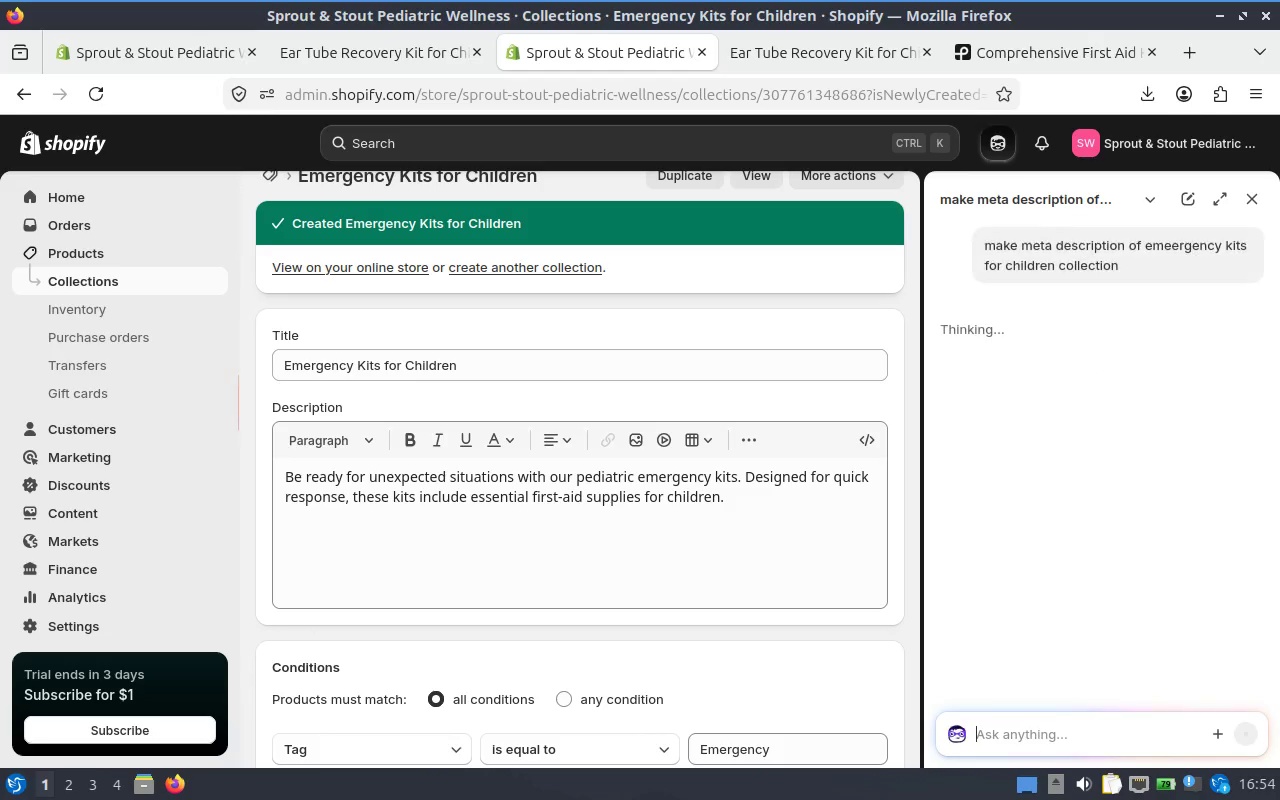 
key(Enter)
 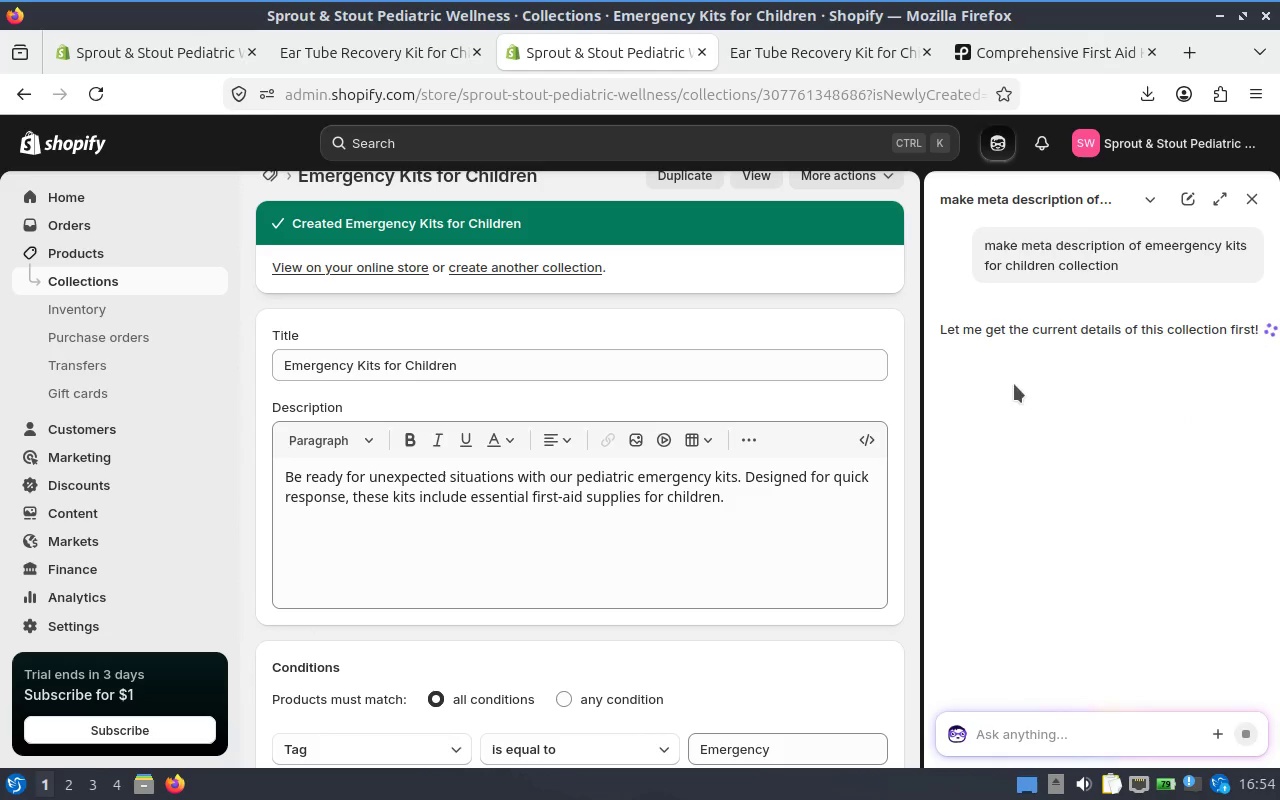 
wait(5.24)
 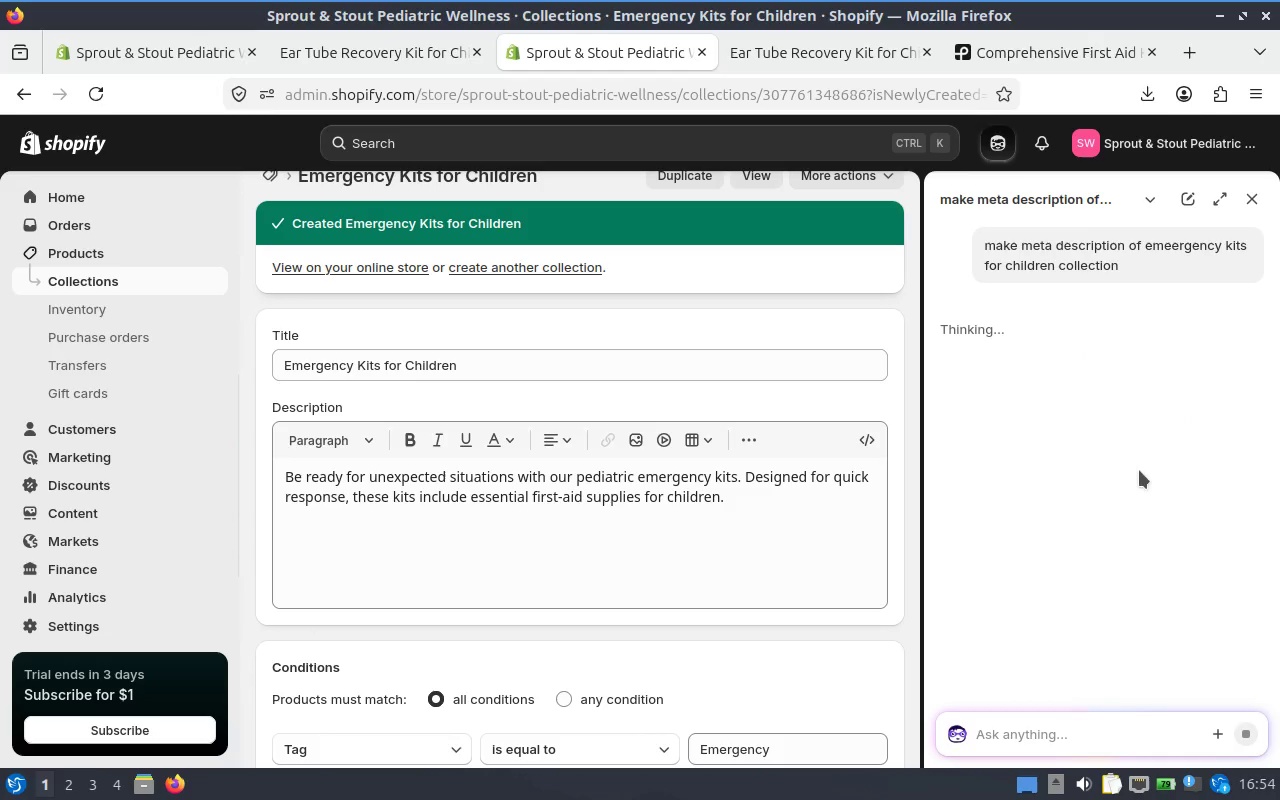 
scroll: coordinate [728, 411], scroll_direction: down, amount: 6.0
 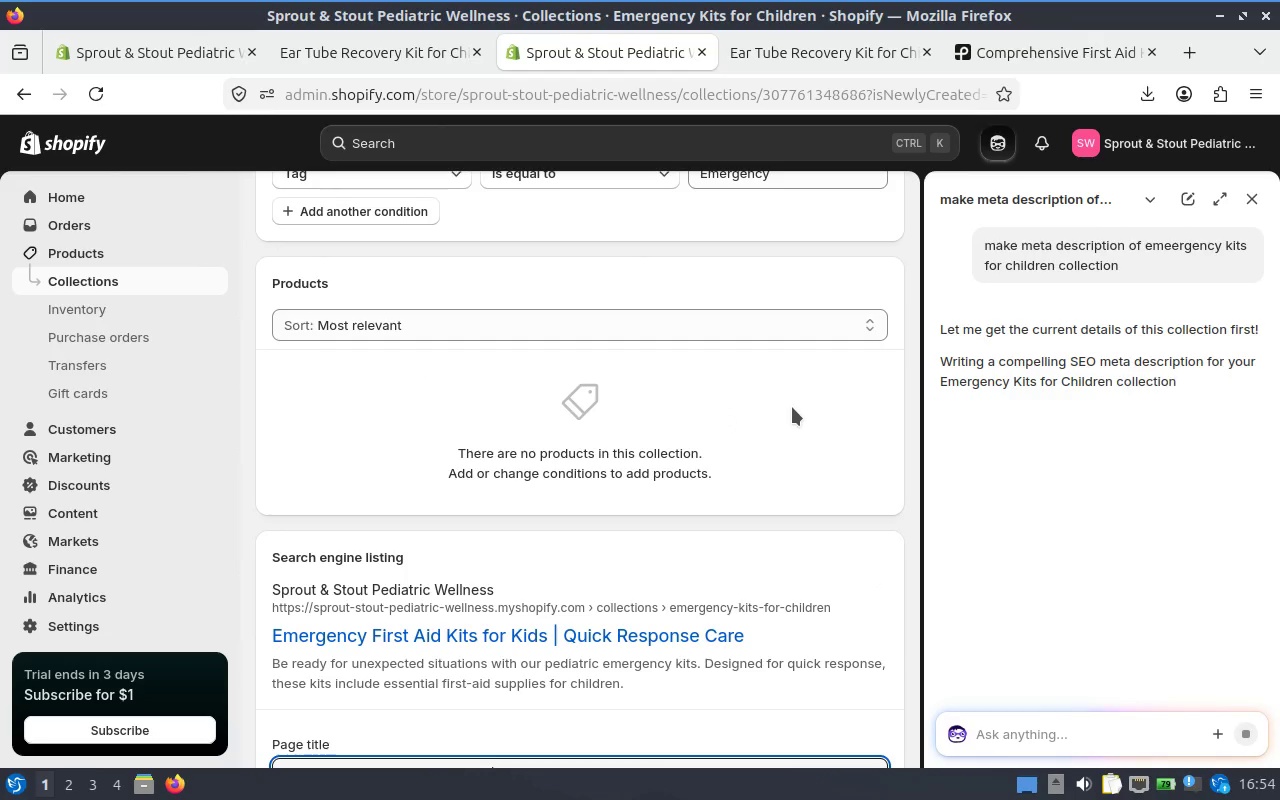 
wait(8.93)
 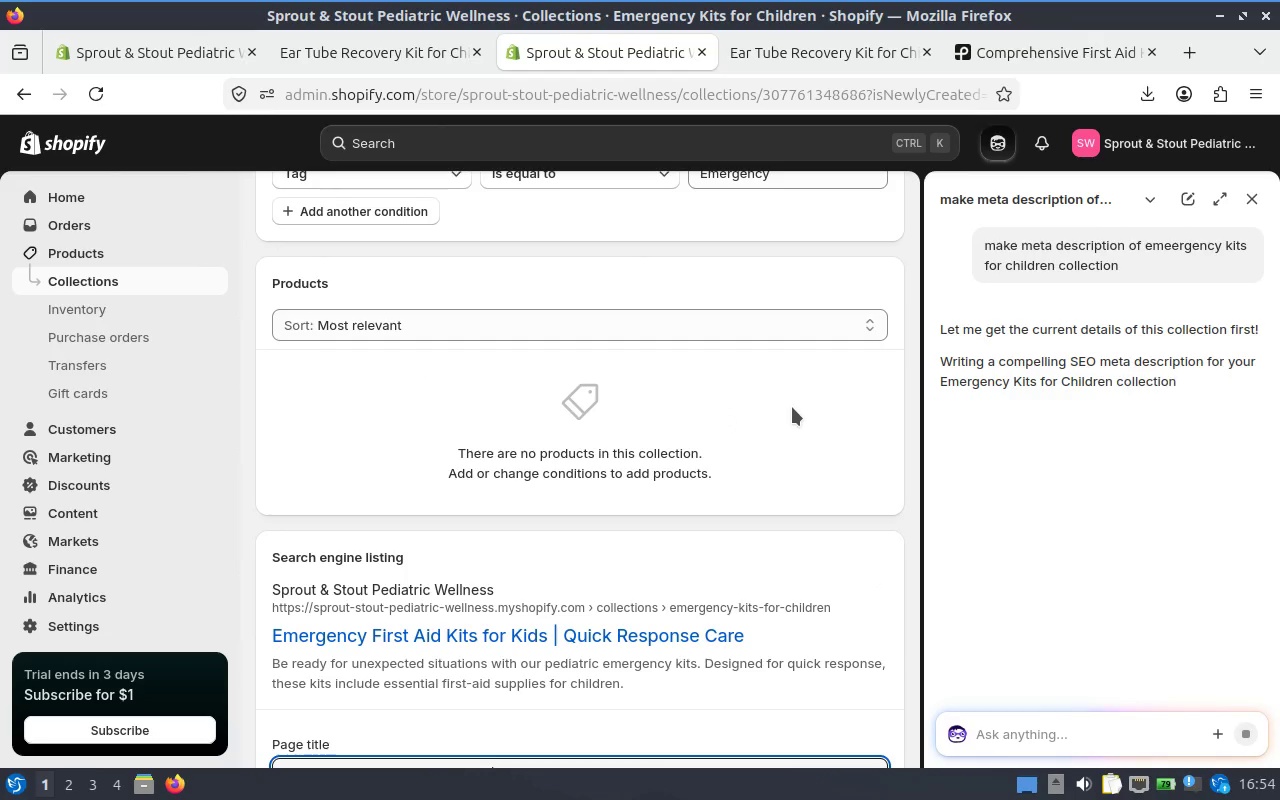 
scroll: coordinate [837, 465], scroll_direction: down, amount: 5.0
 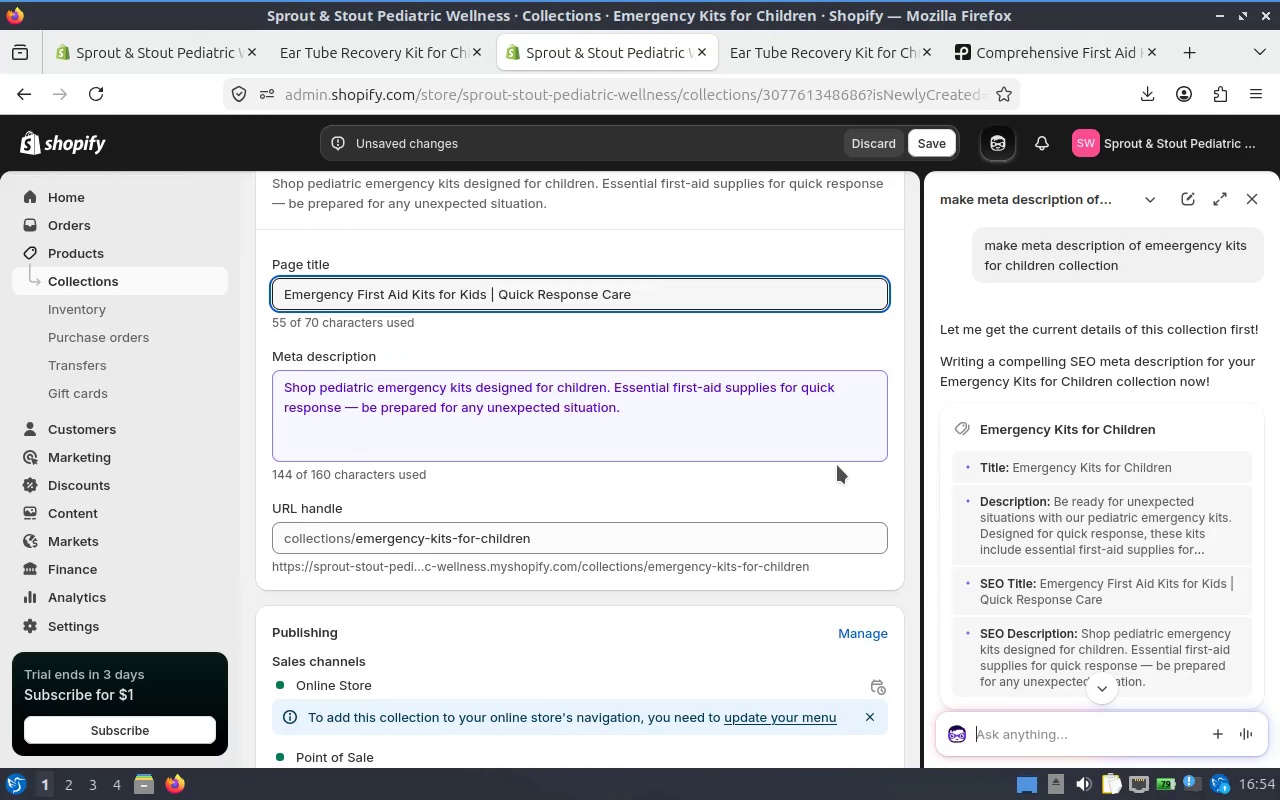 
wait(8.92)
 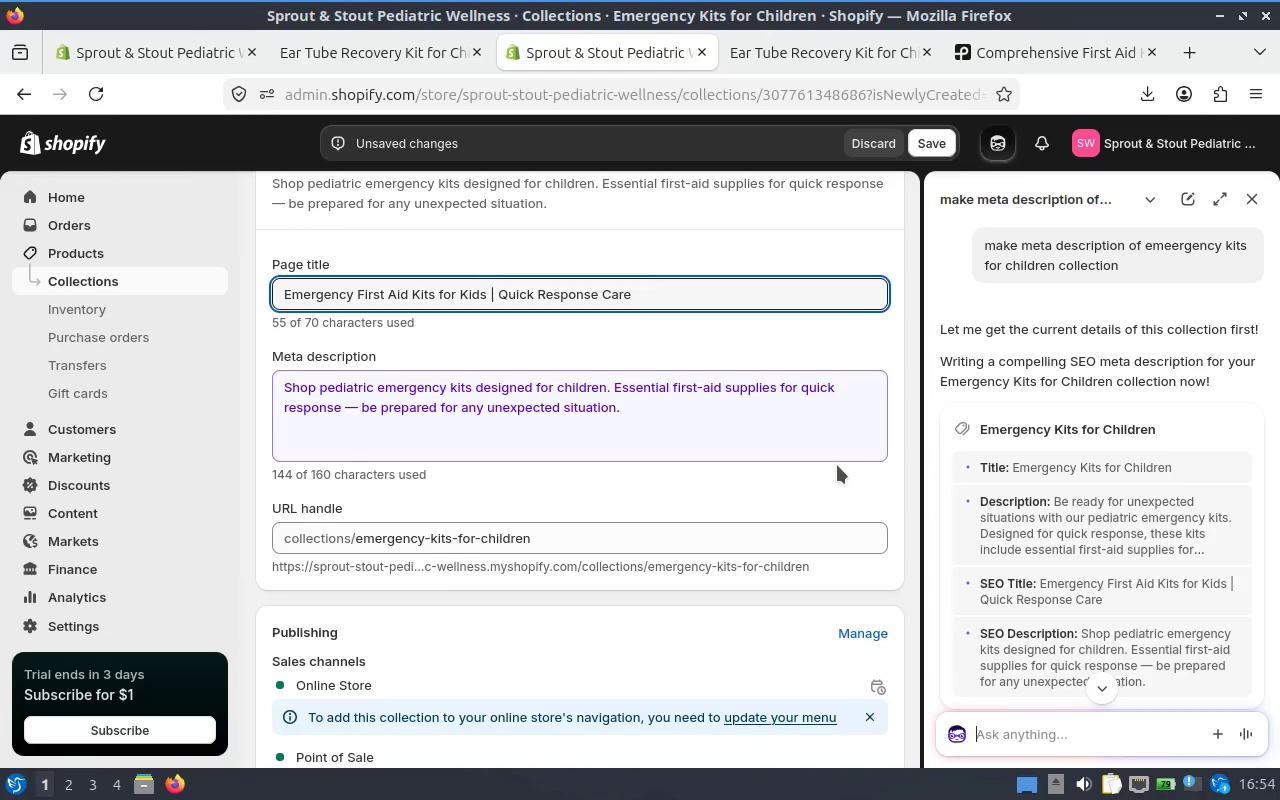 
left_click([908, 144])
 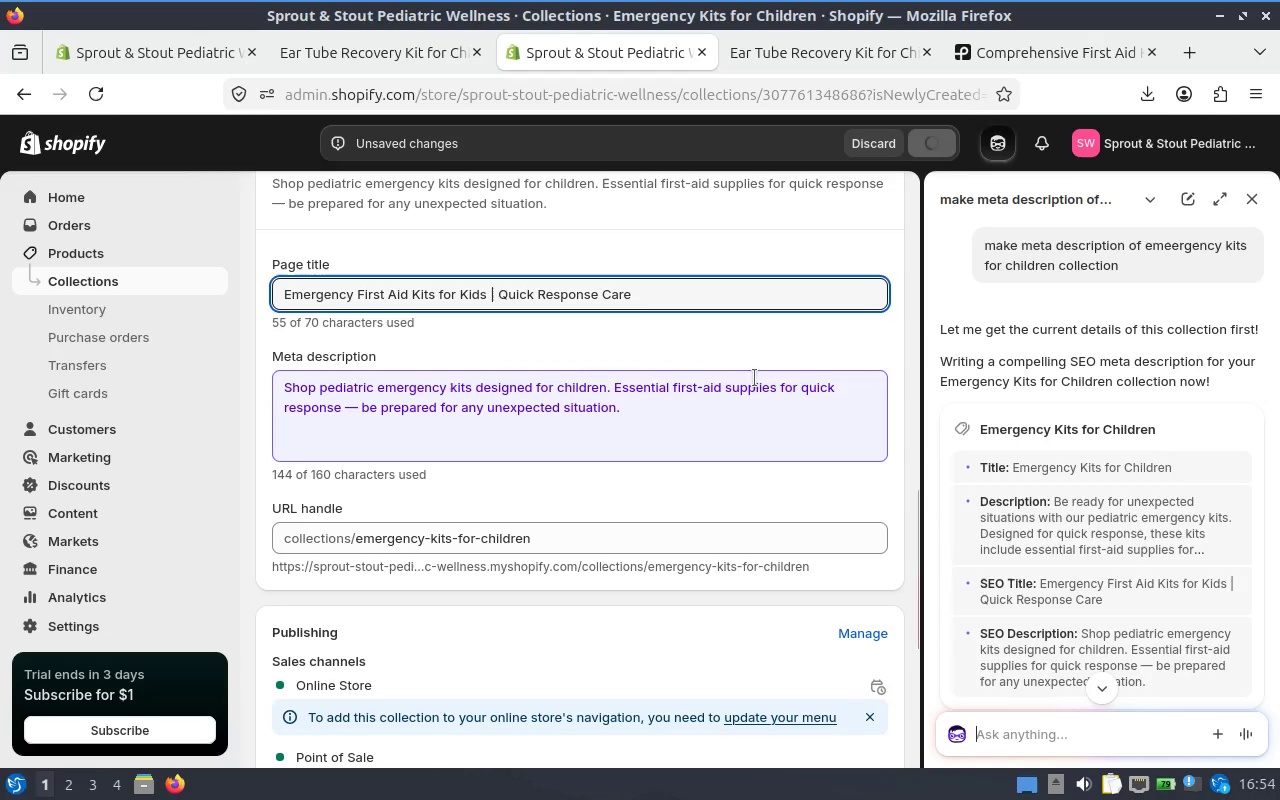 
scroll: coordinate [754, 378], scroll_direction: down, amount: 5.0
 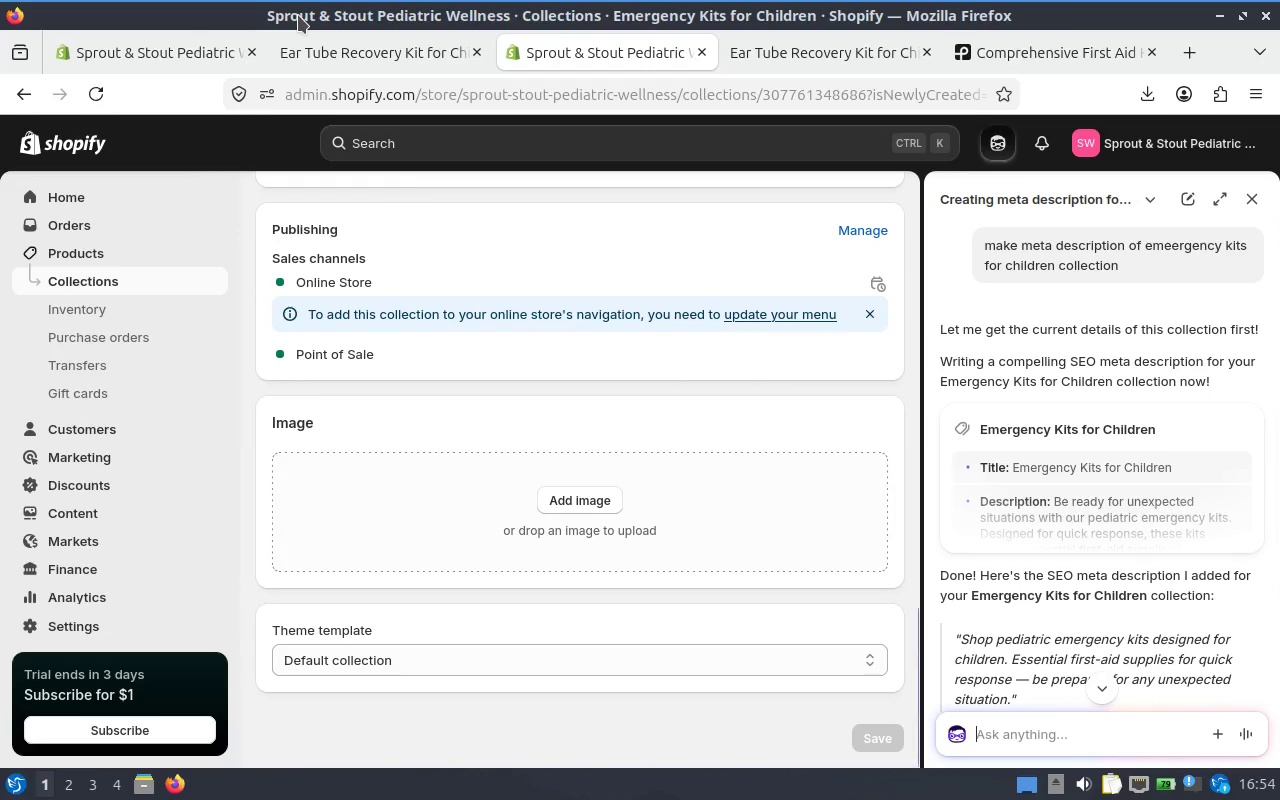 
wait(9.38)
 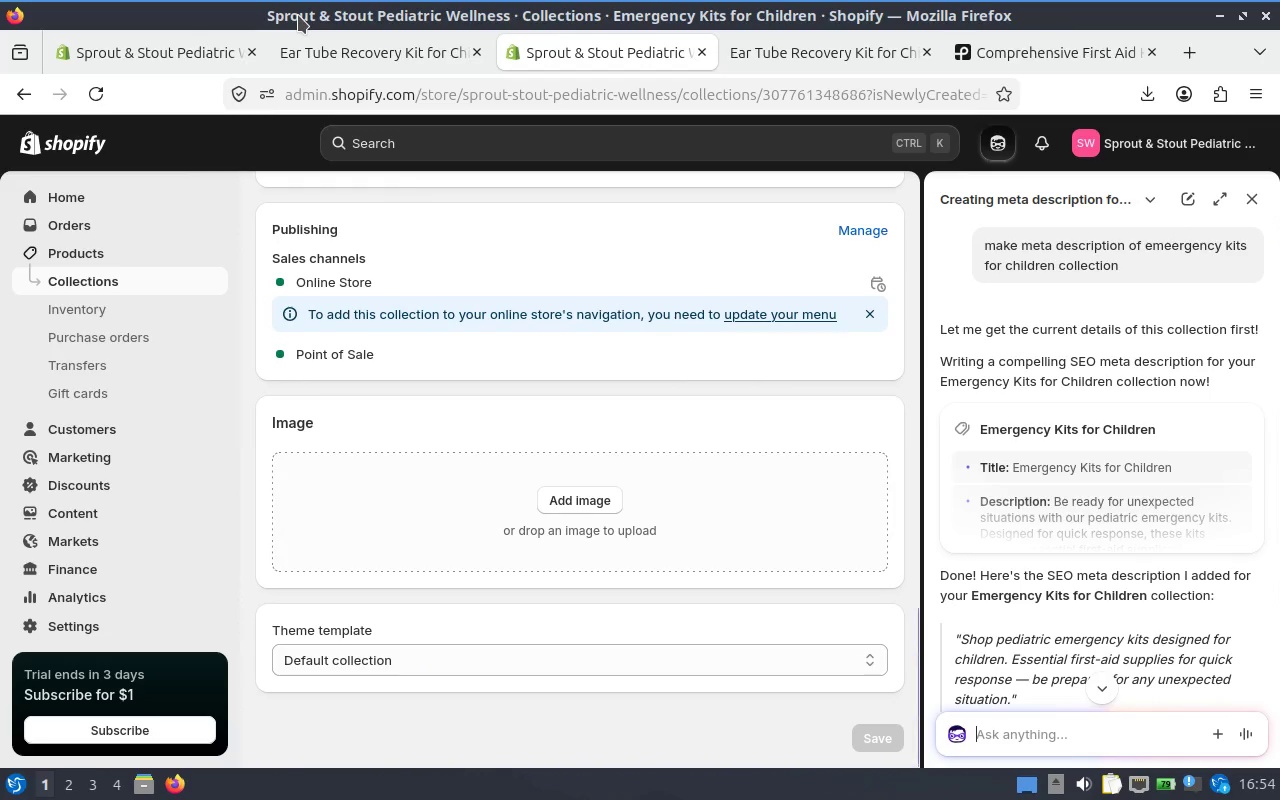 
scroll: coordinate [723, 496], scroll_direction: up, amount: 3.0
 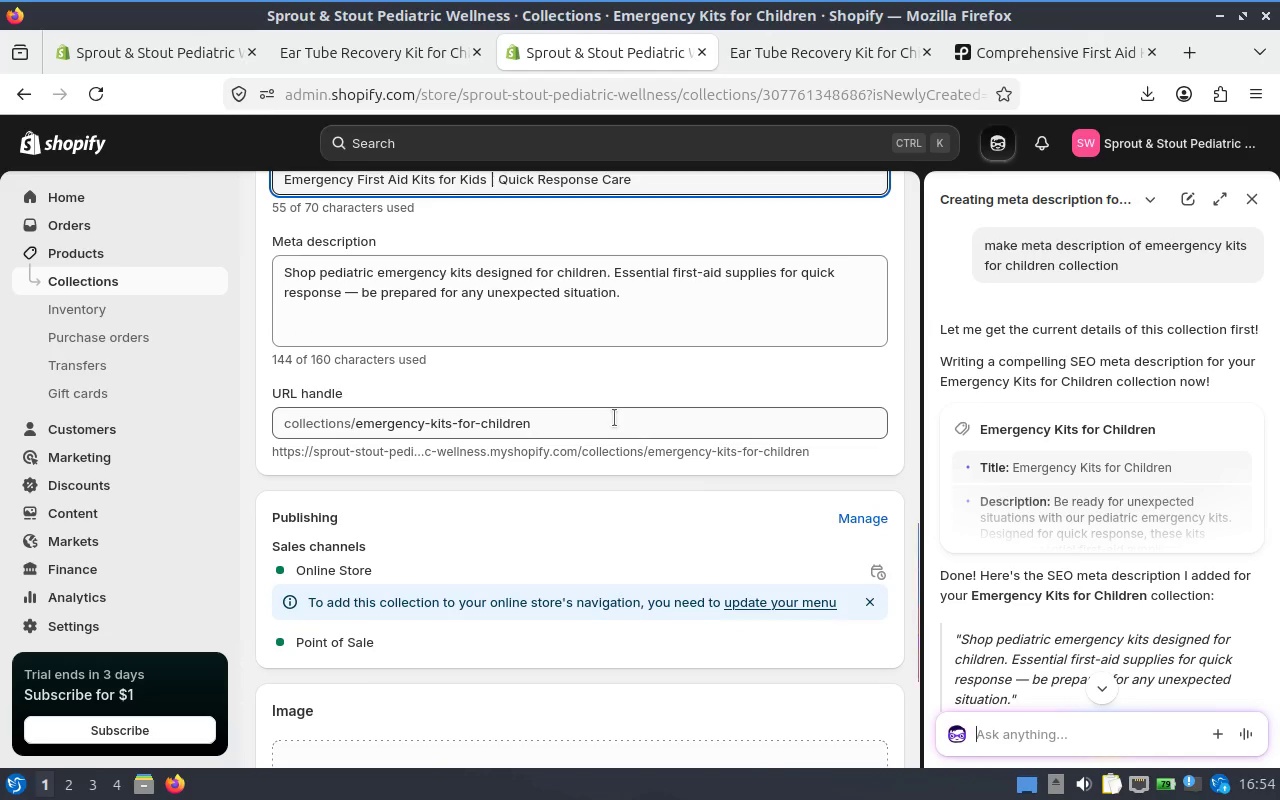 
left_click([614, 418])
 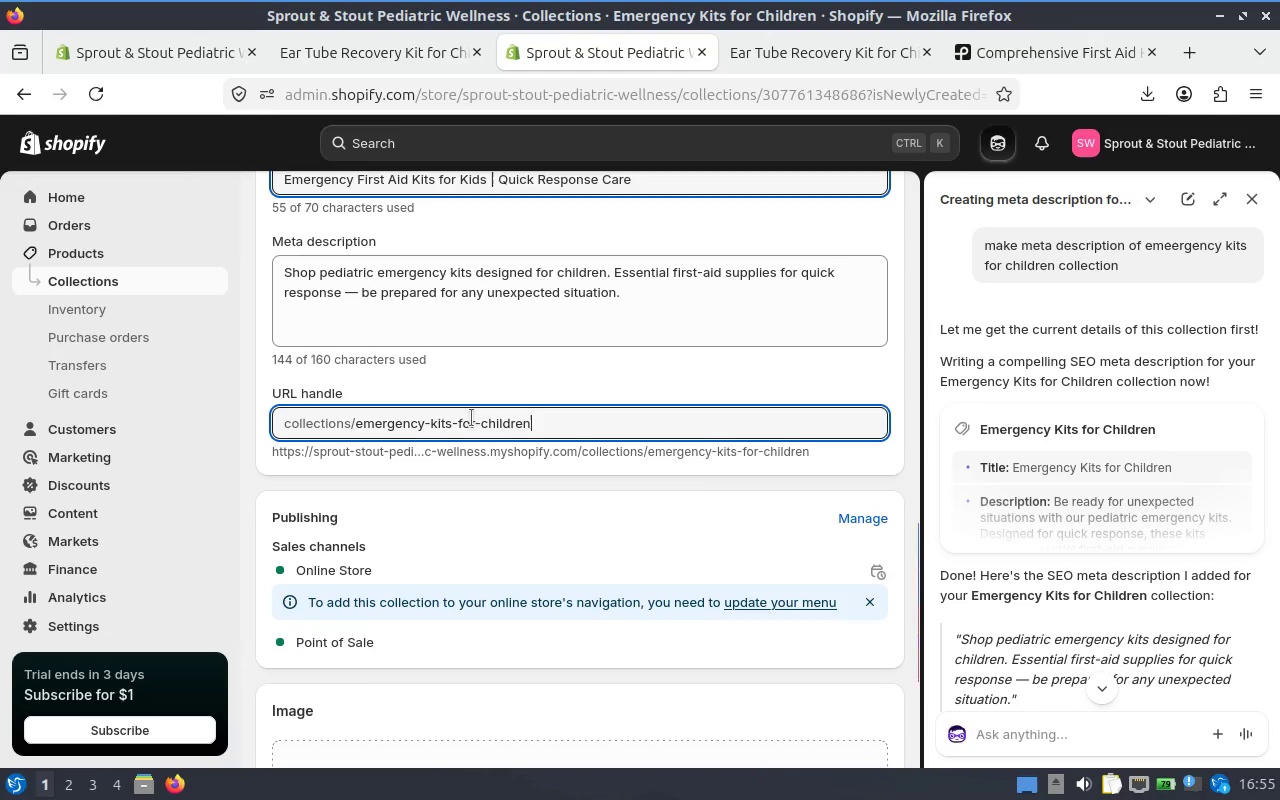 
left_click([466, 416])
 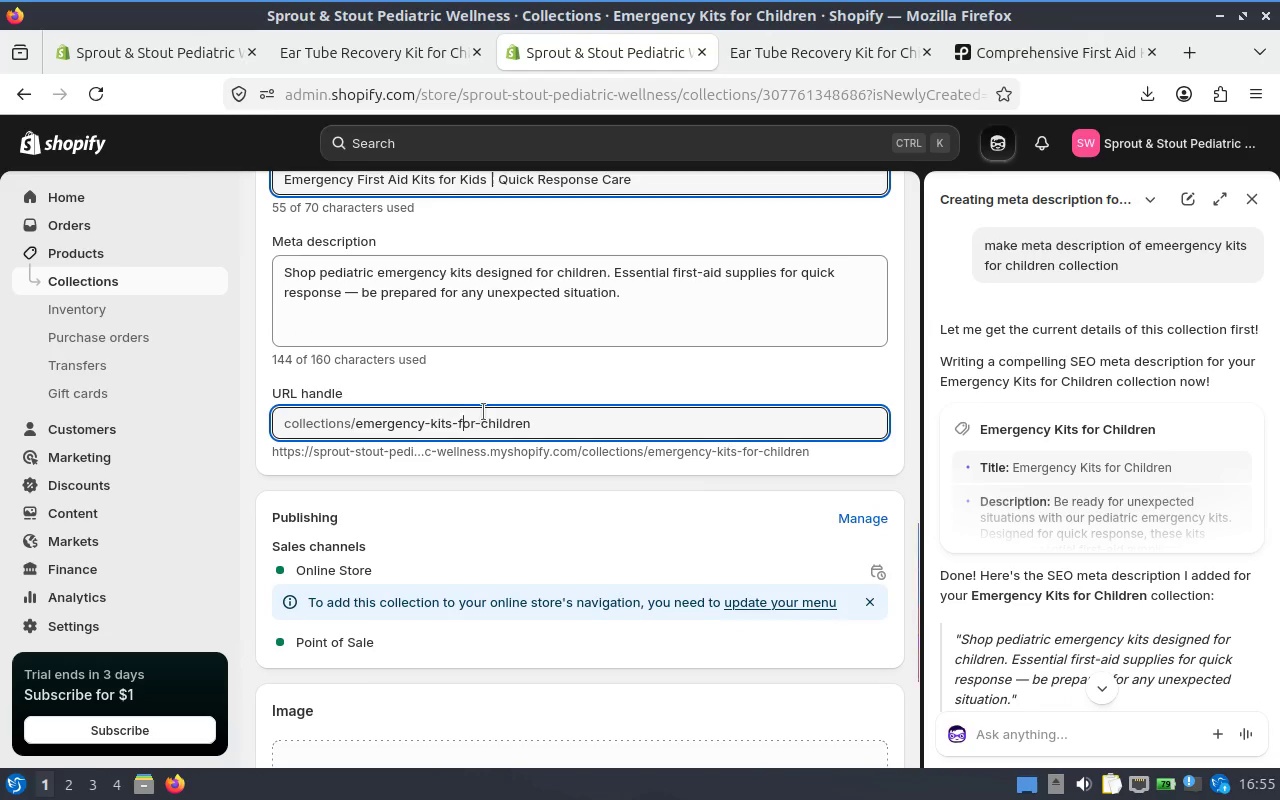 
left_click([487, 412])
 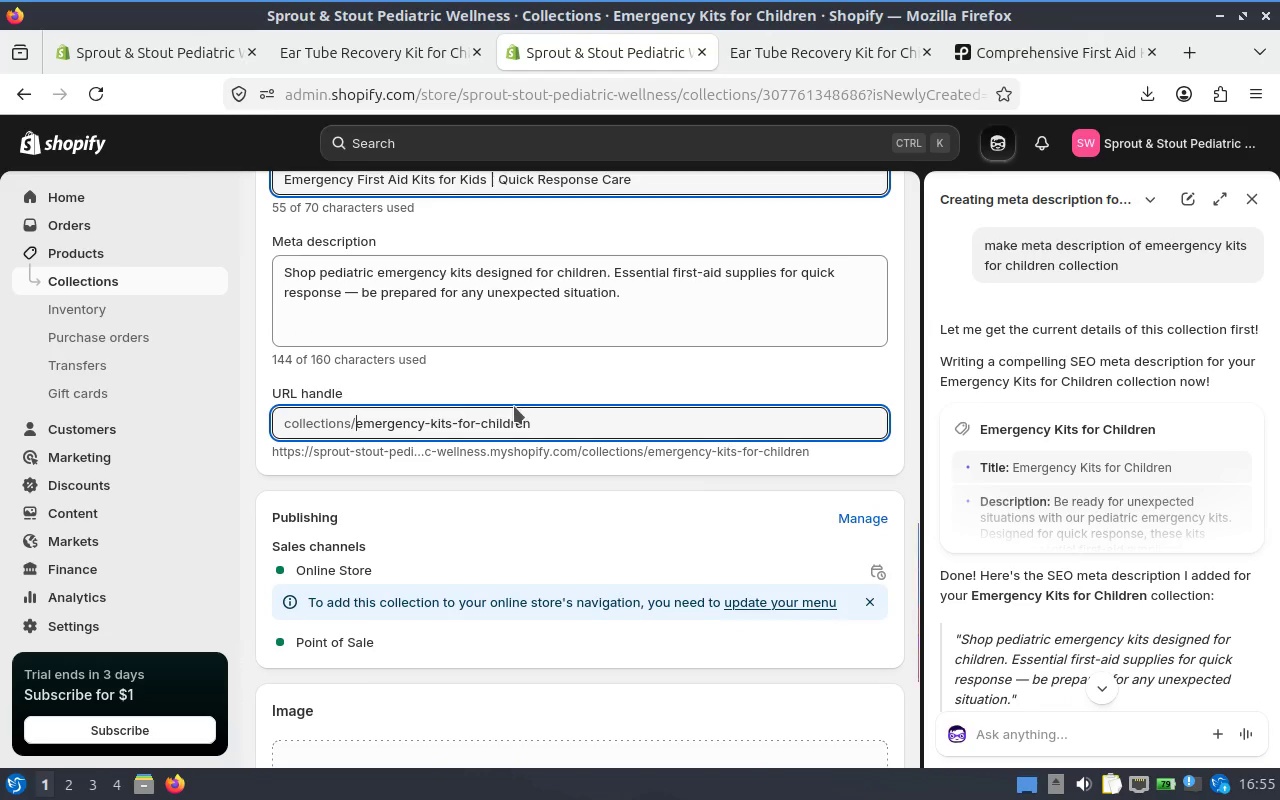 
left_click([570, 410])
 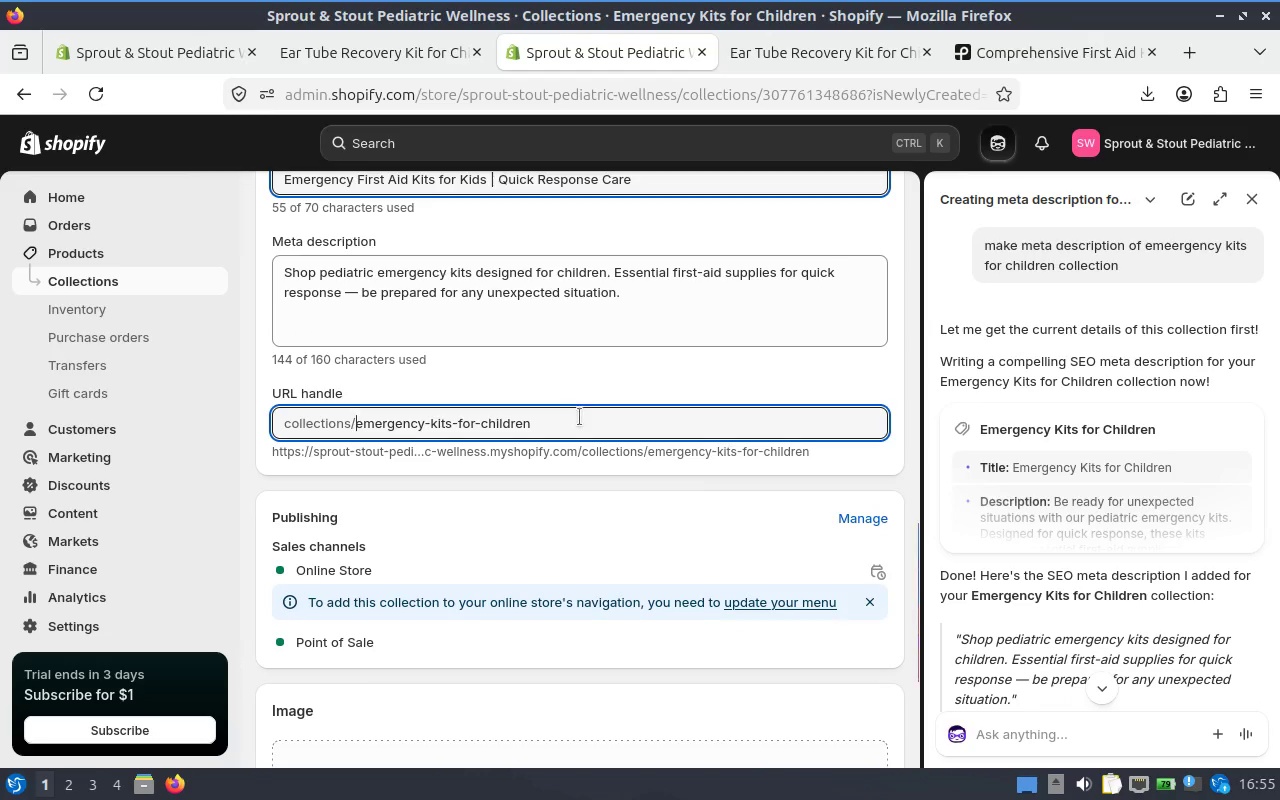 
left_click([580, 418])
 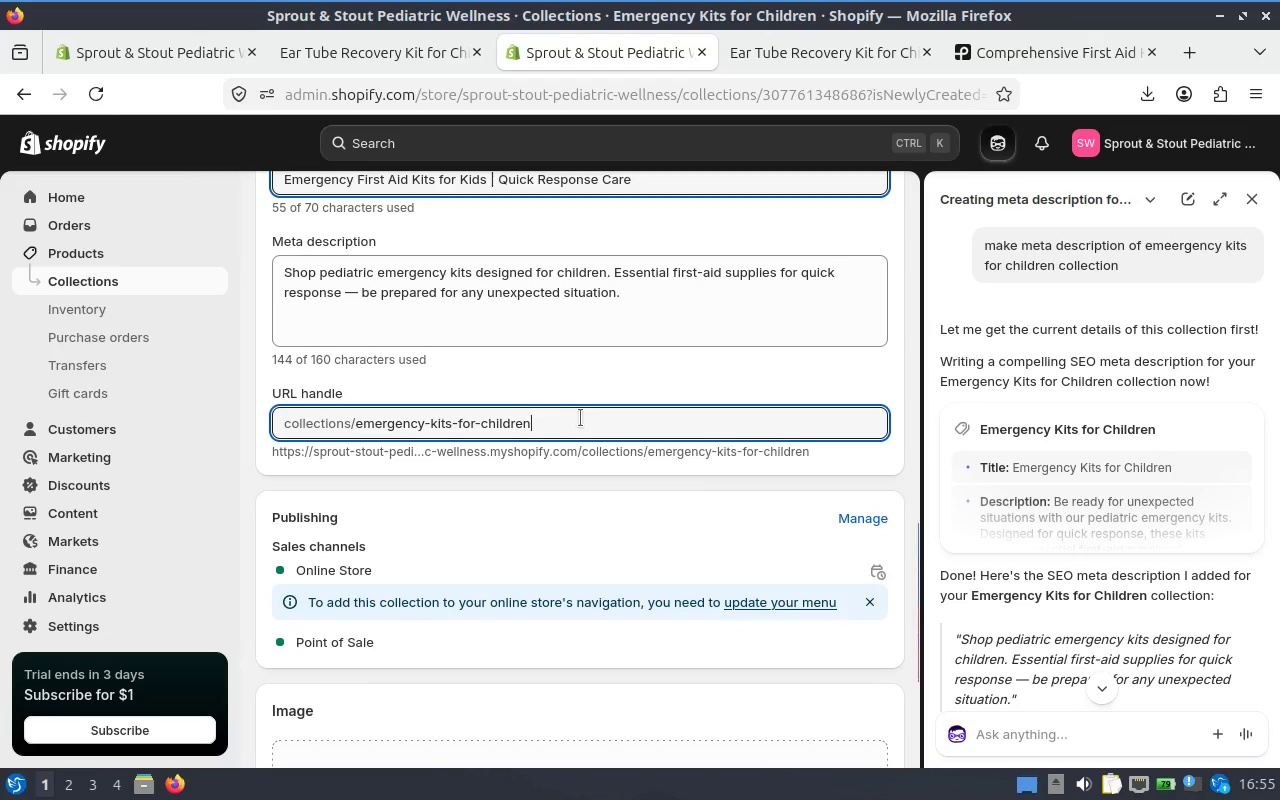 
hold_key(key=ArrowLeft, duration=0.67)
 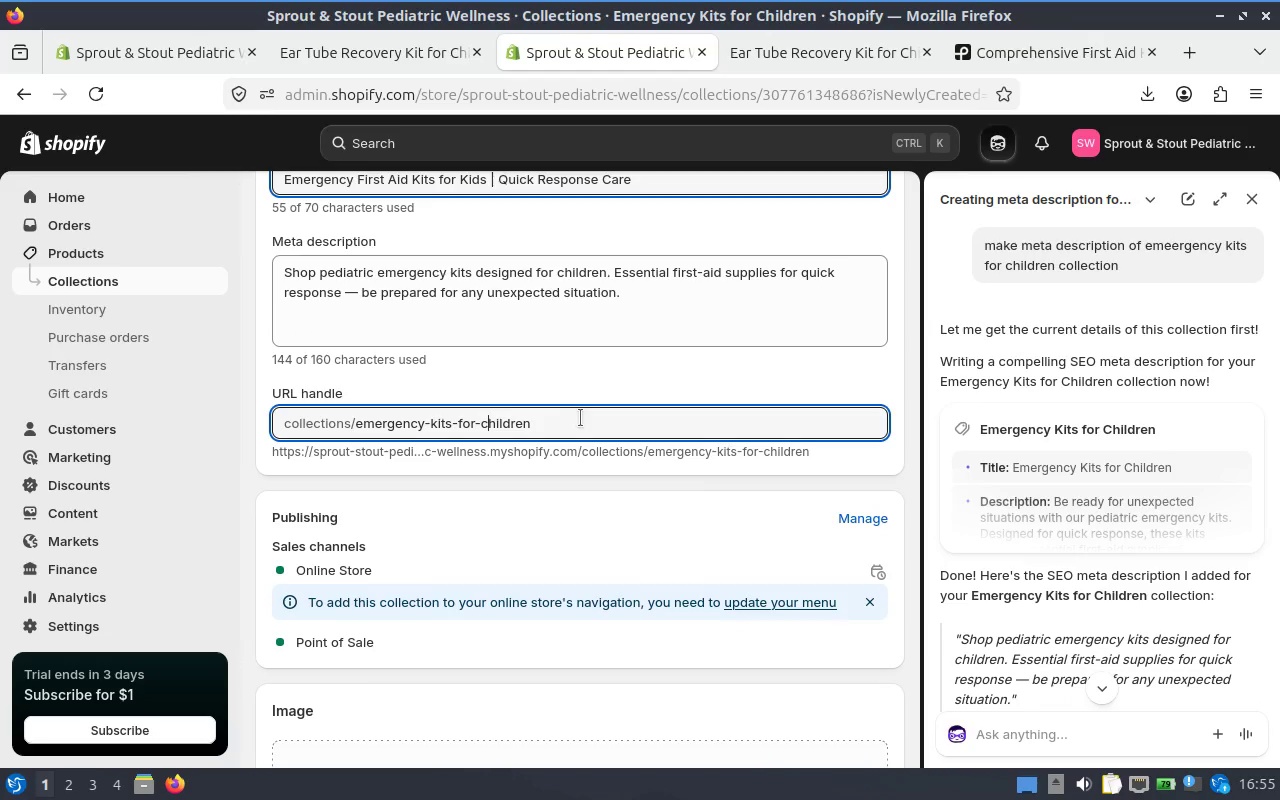 
hold_key(key=ArrowLeft, duration=0.36)
 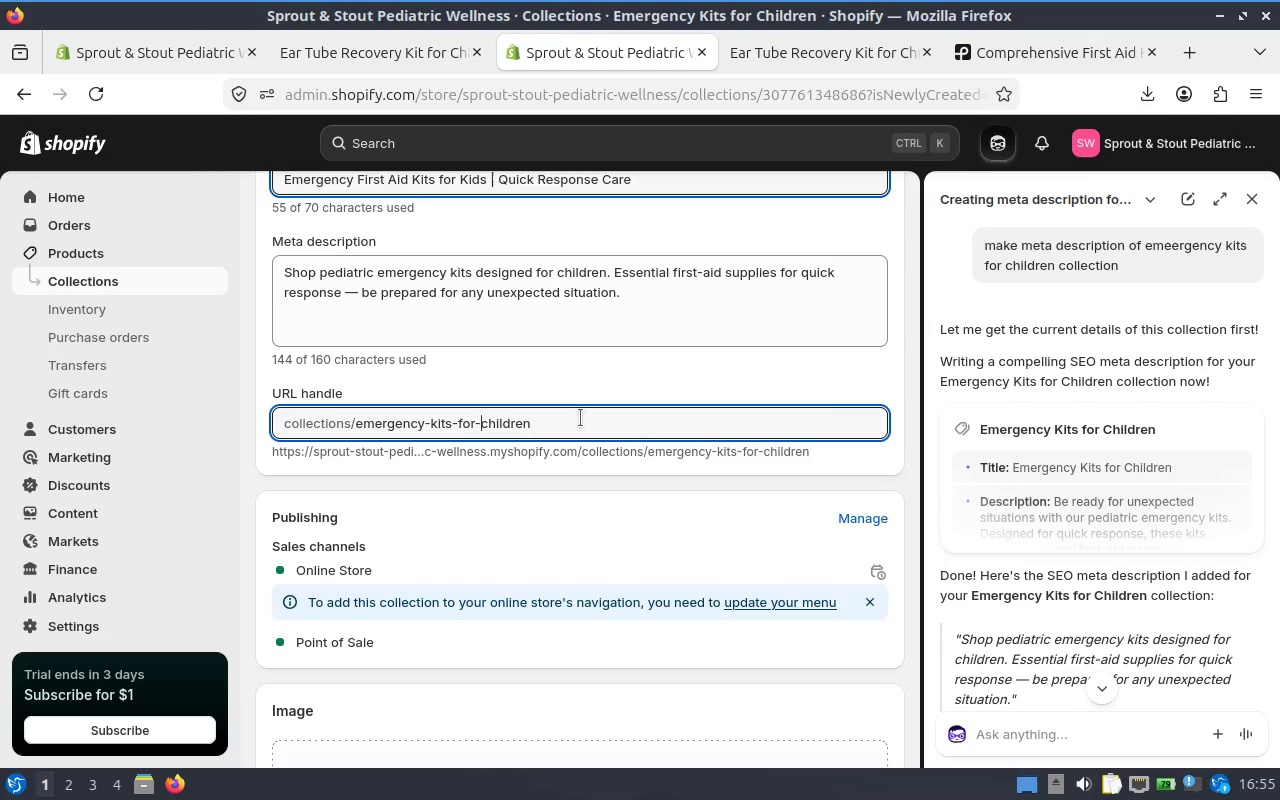 
key(ArrowLeft)
 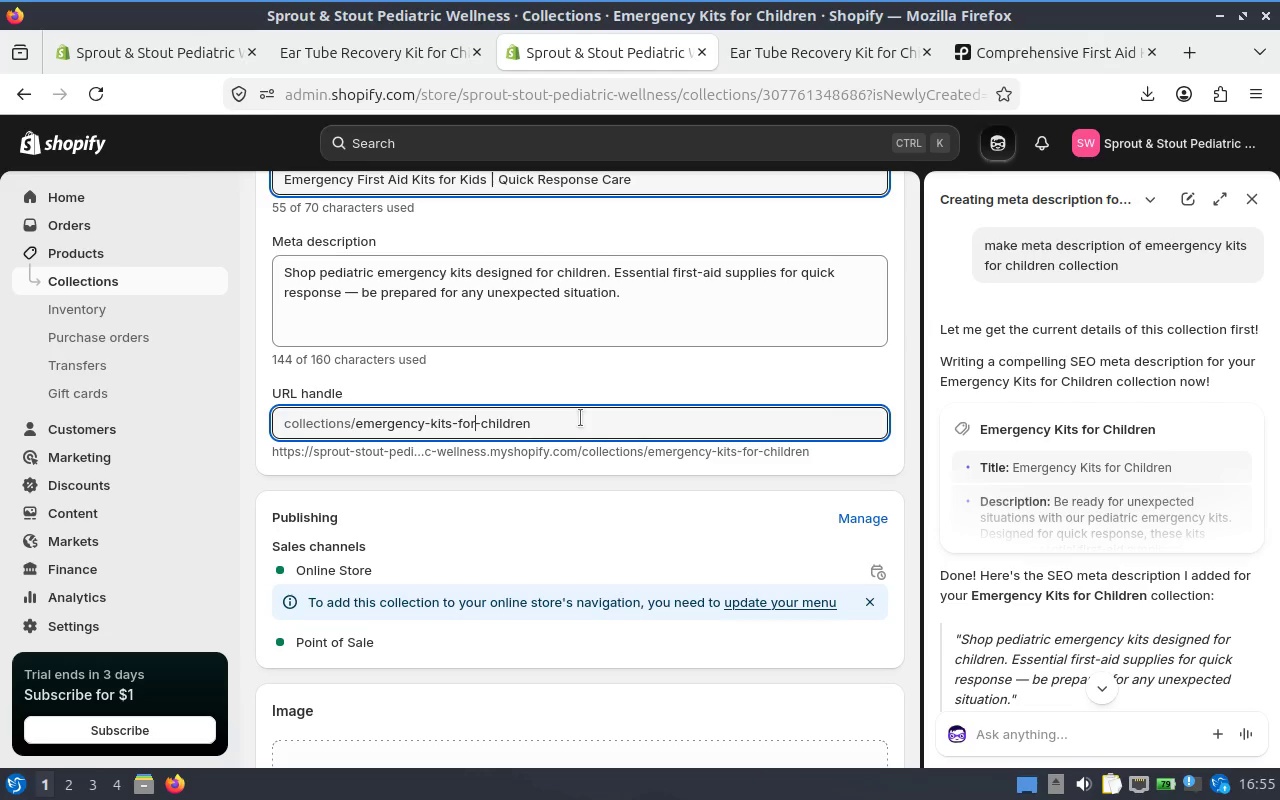 
key(Backspace)
 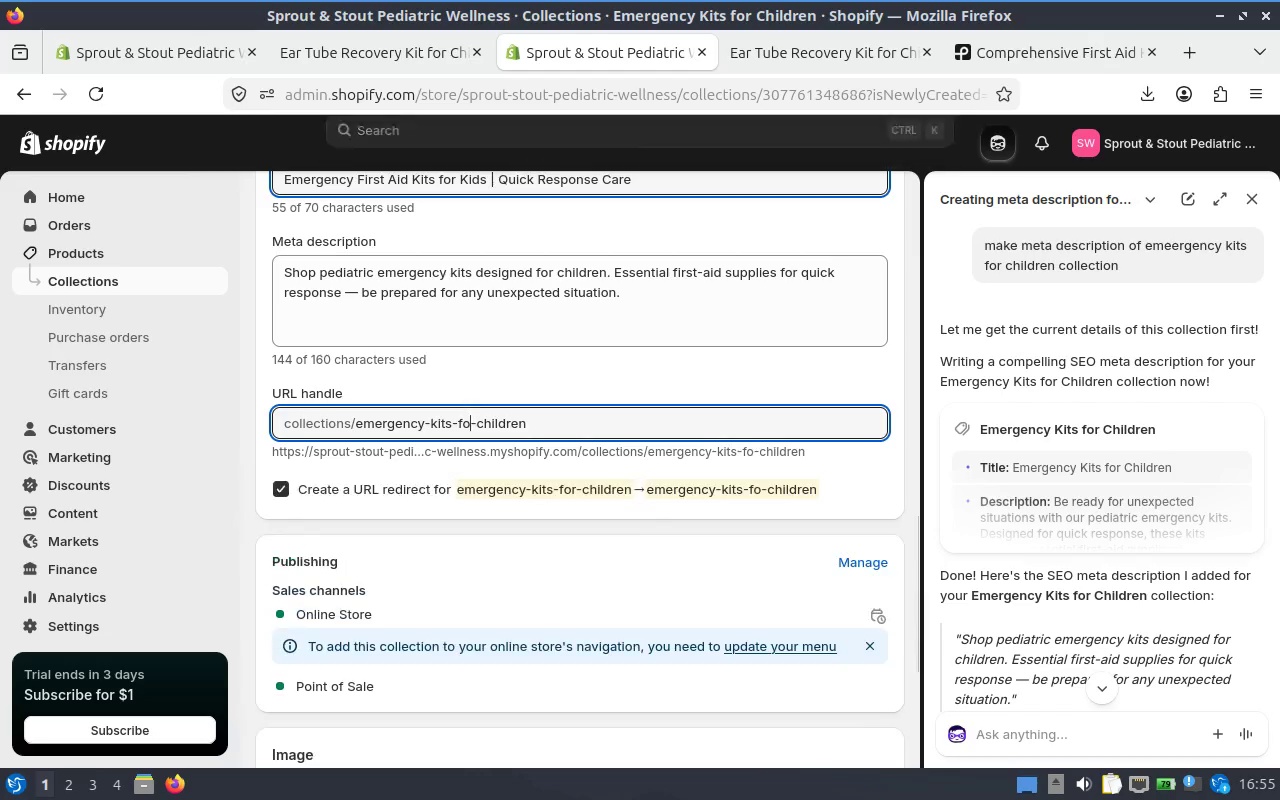 
key(Backspace)
 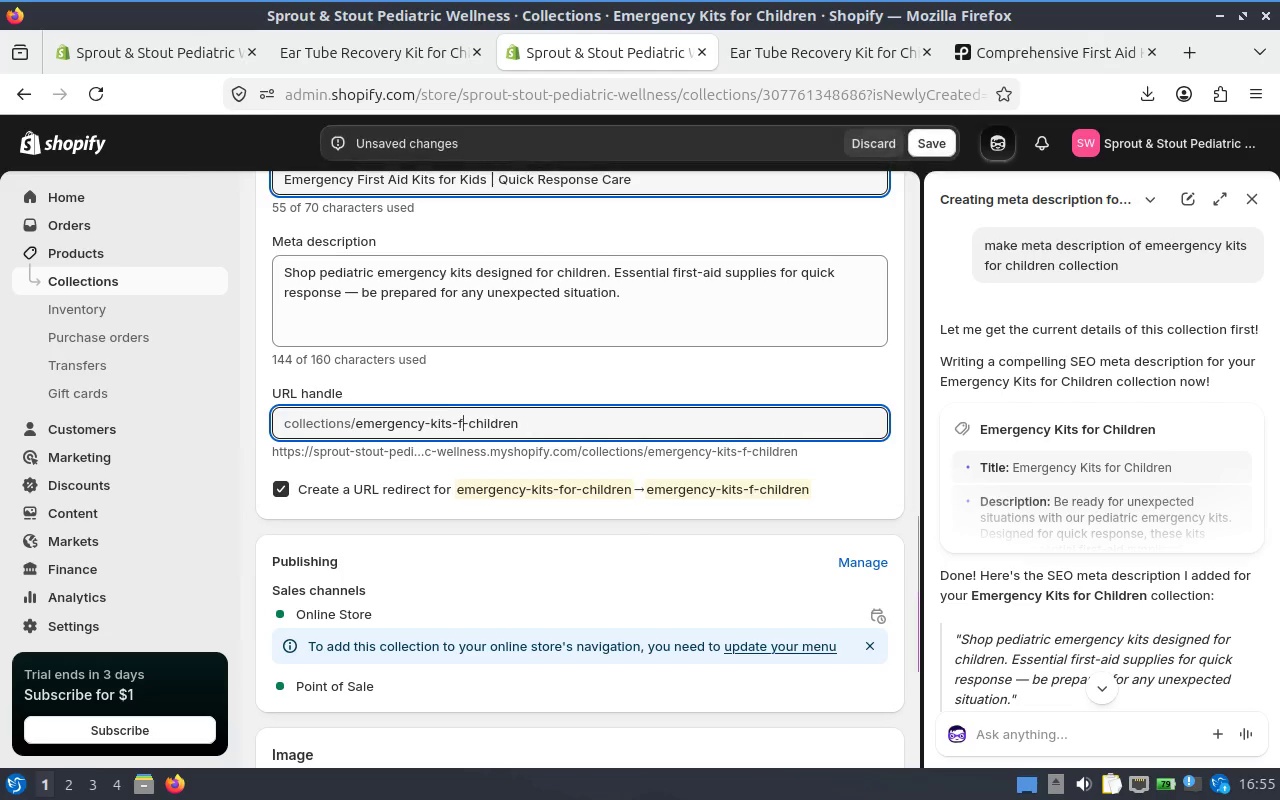 
key(Backspace)
 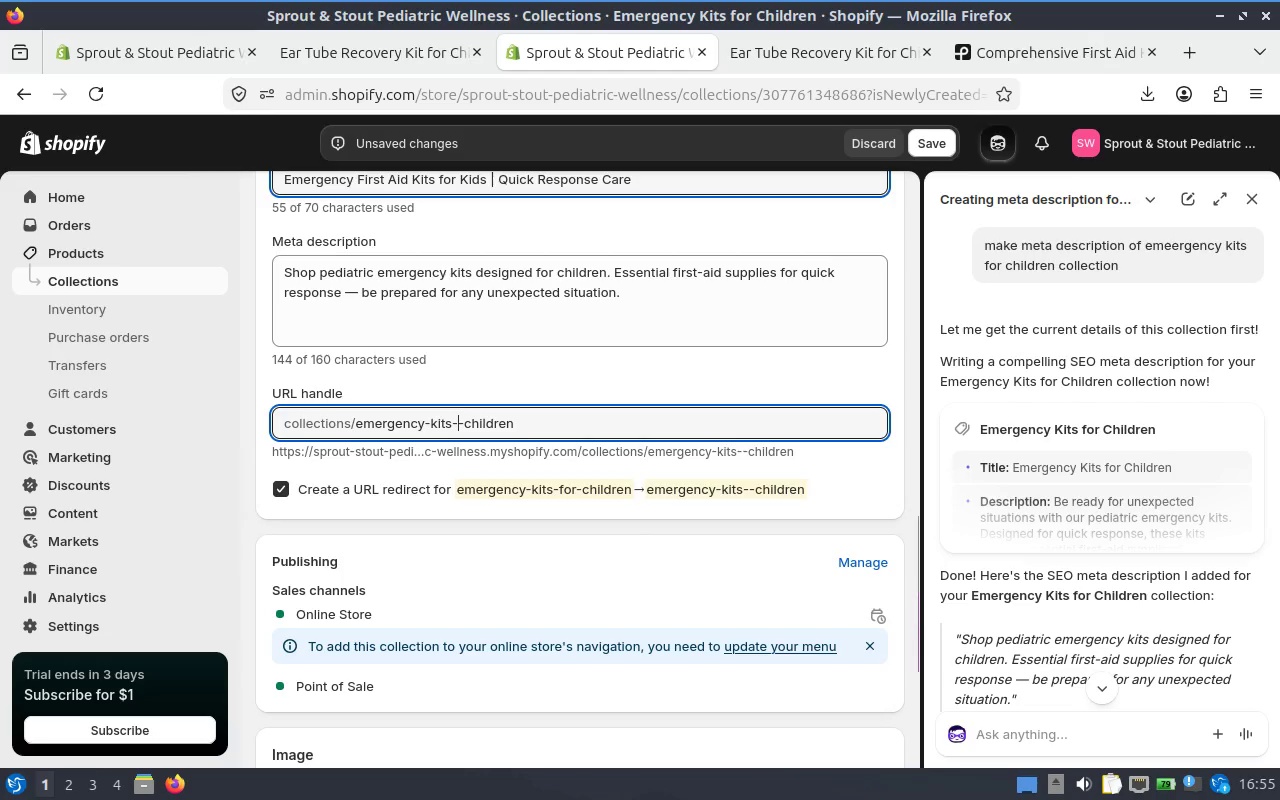 
key(Backspace)
 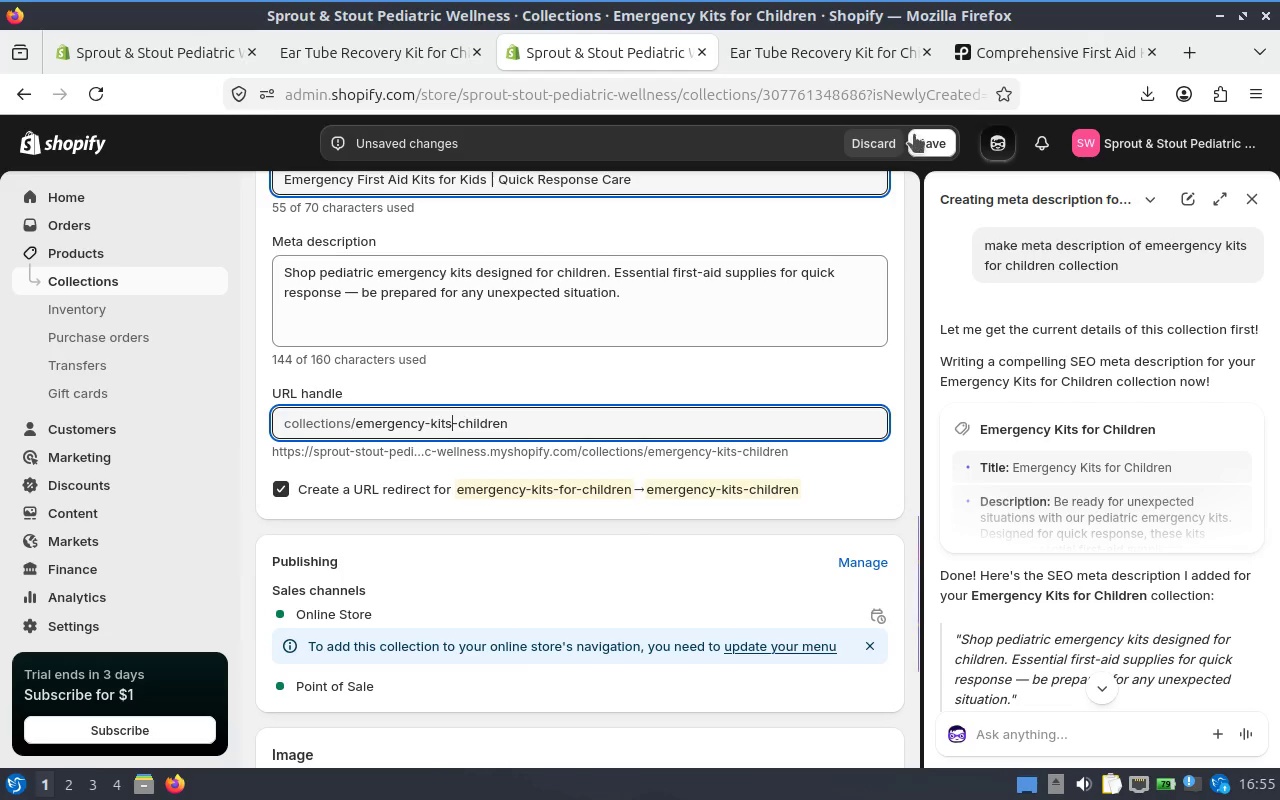 
left_click([919, 135])
 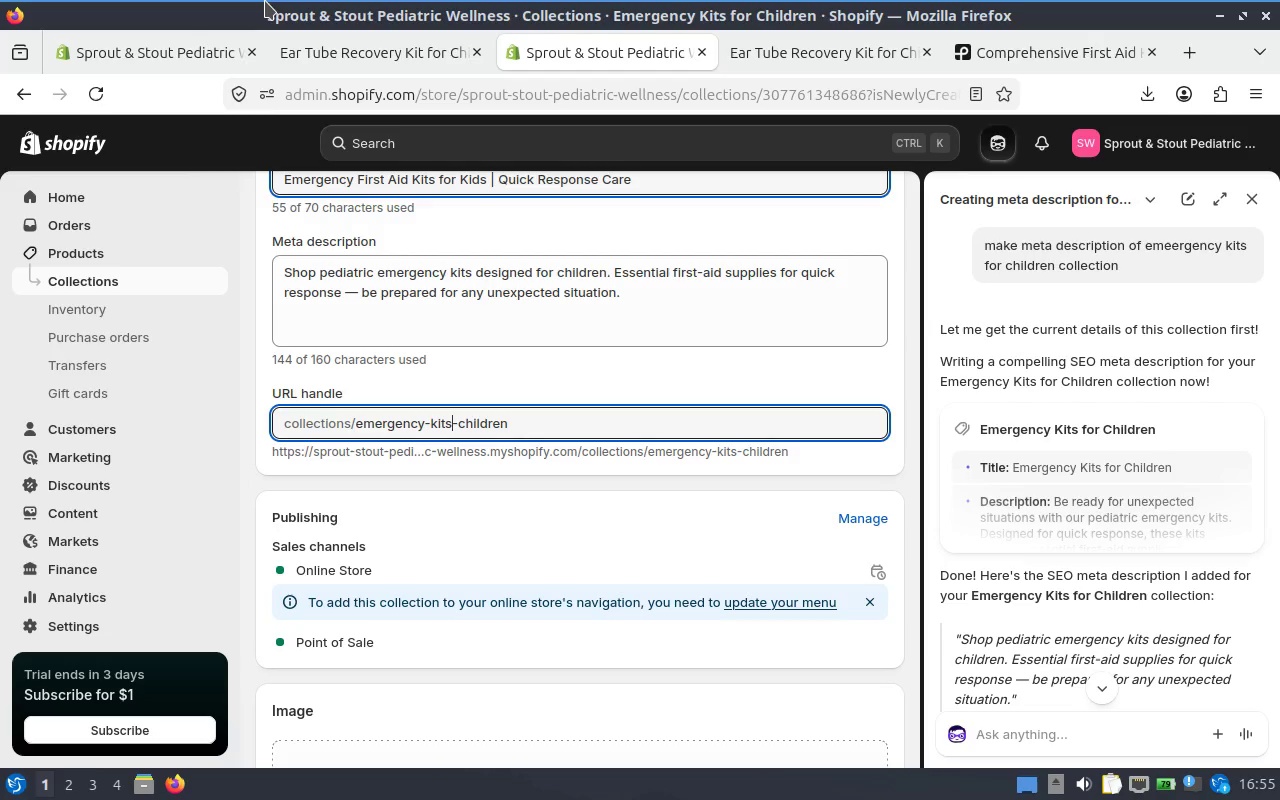 
wait(25.64)
 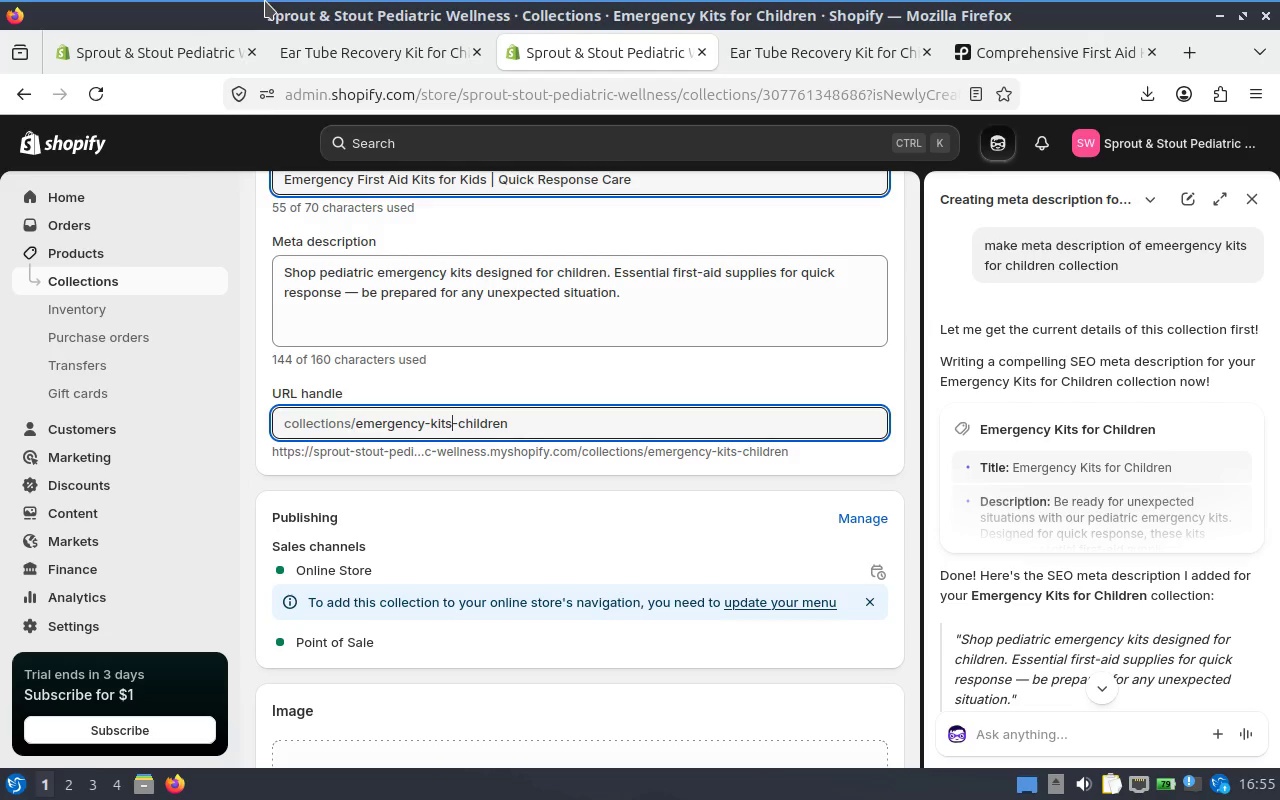 
left_click([145, 249])
 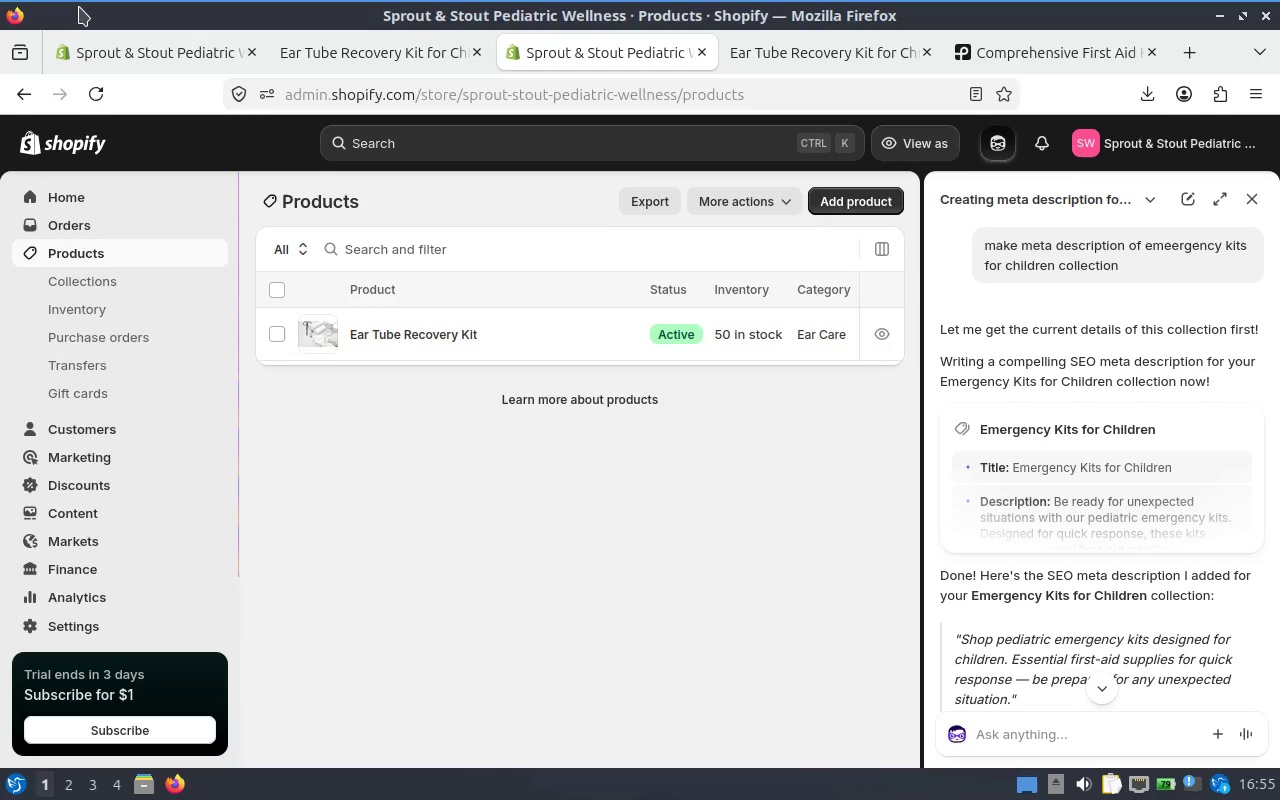 
wait(6.16)
 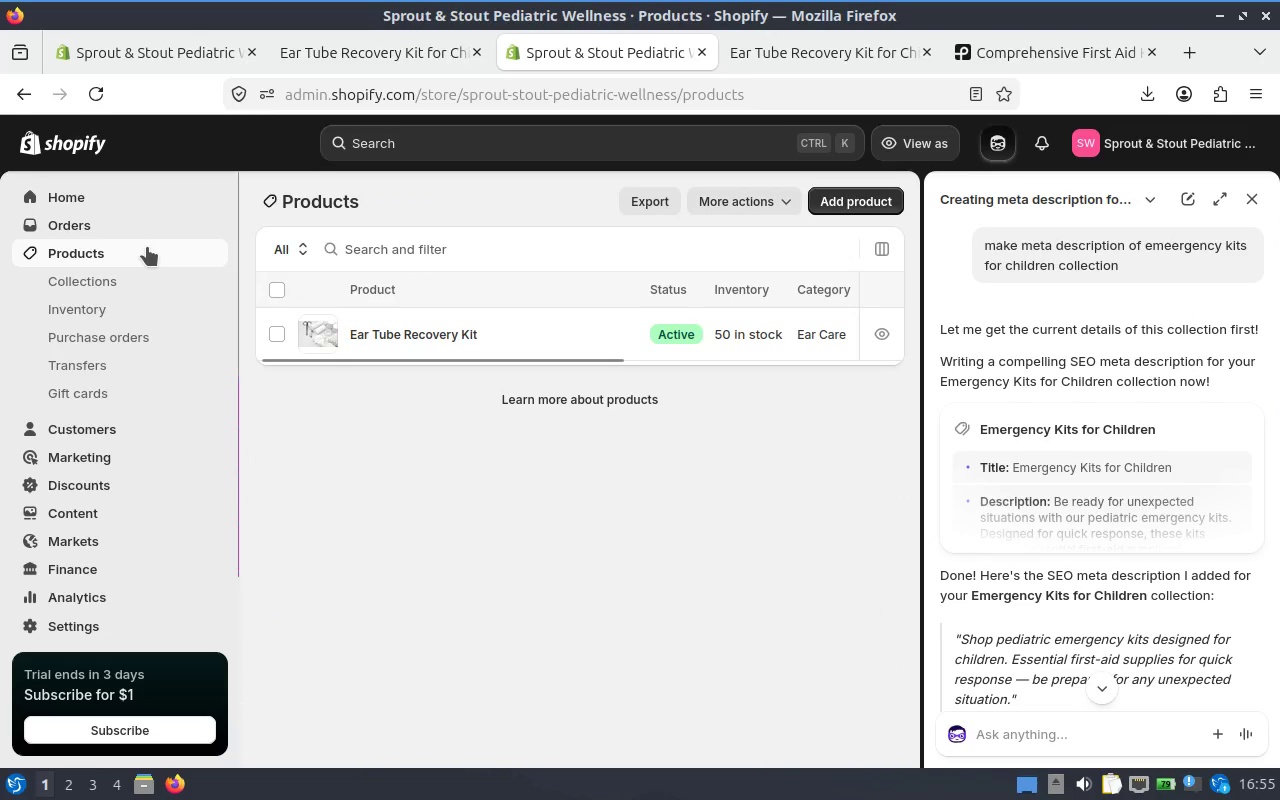 
left_click([1065, 722])
 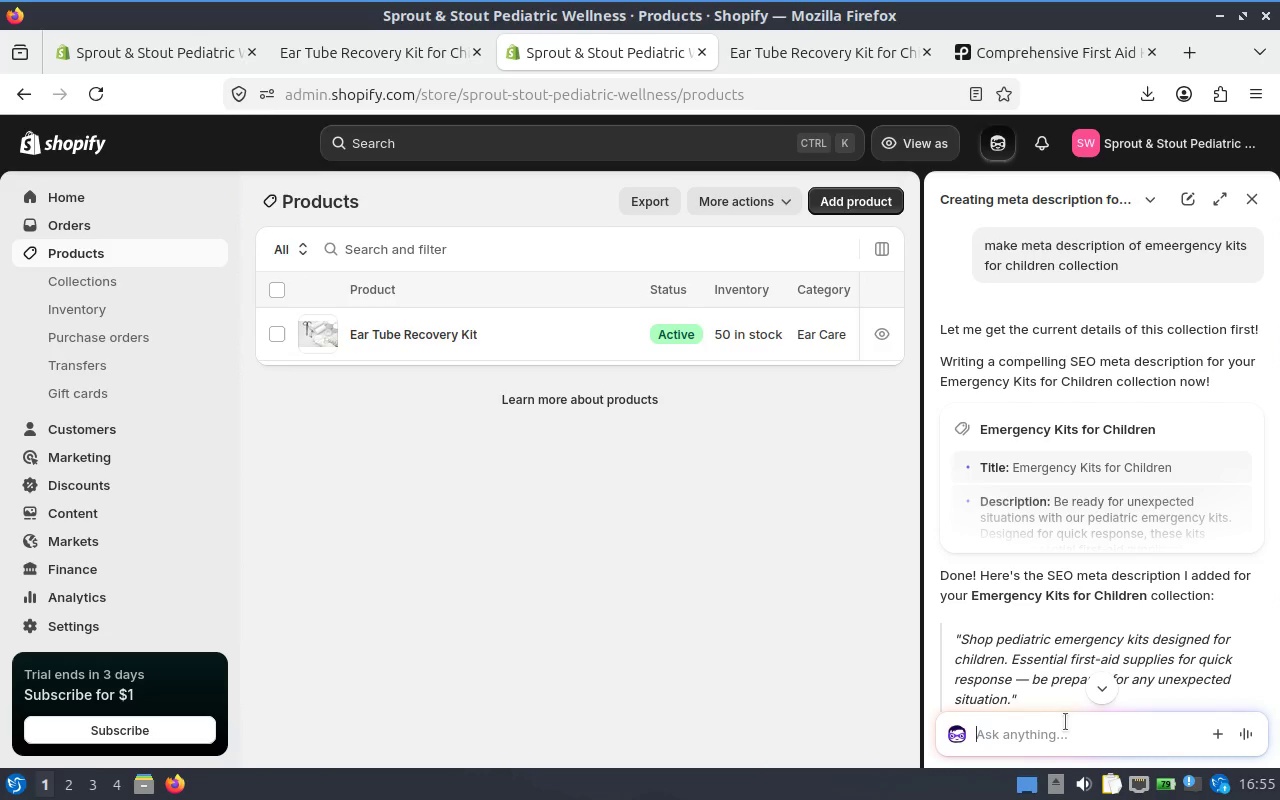 
type(see )
key(Tab)
 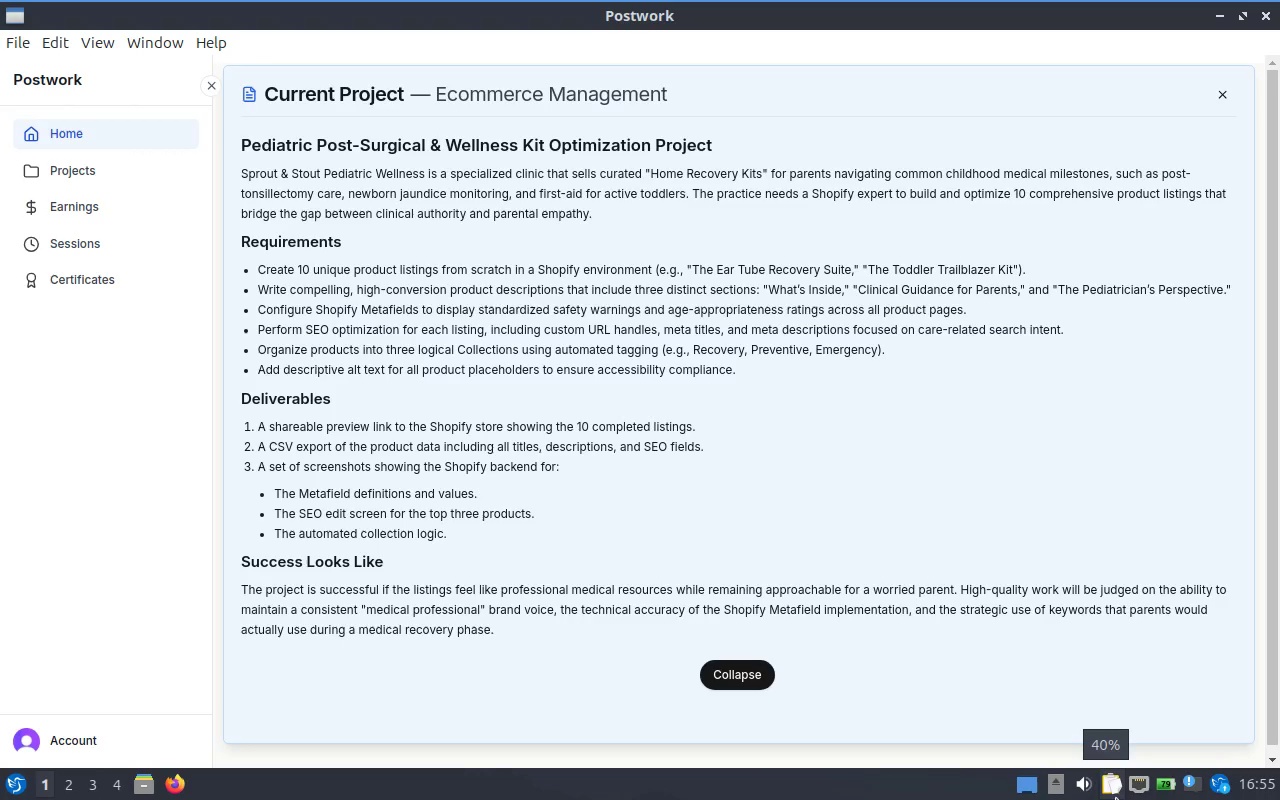 
hold_key(key=Backspace, duration=0.82)
 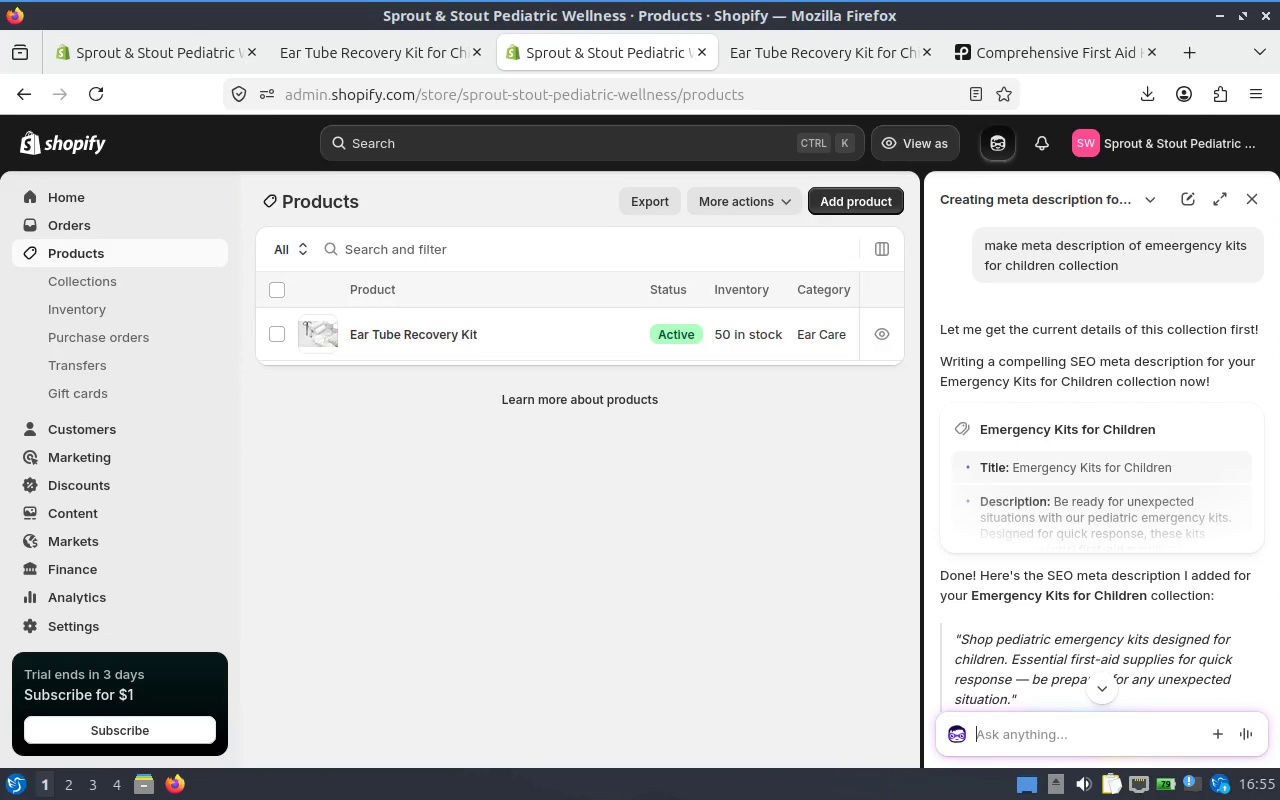 
hold_key(key=AltLeft, duration=0.75)